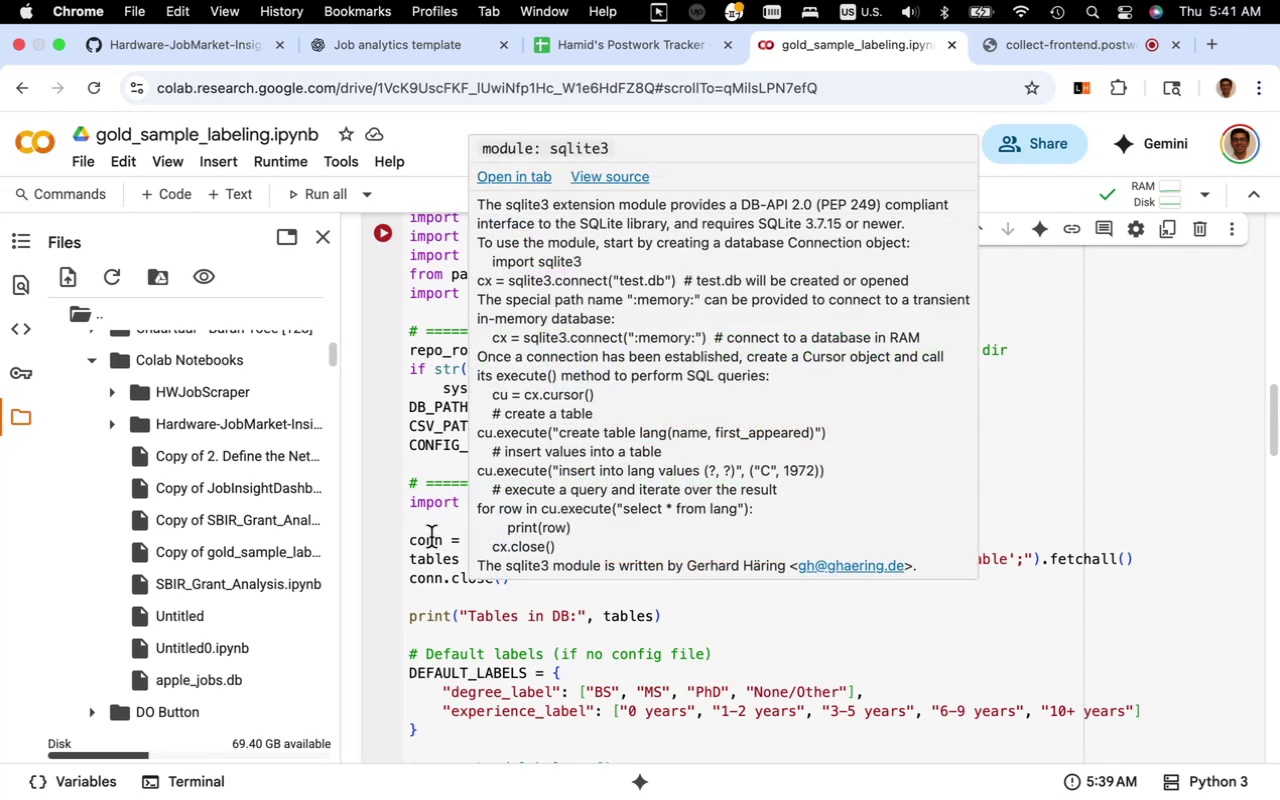 
left_click([437, 526])
 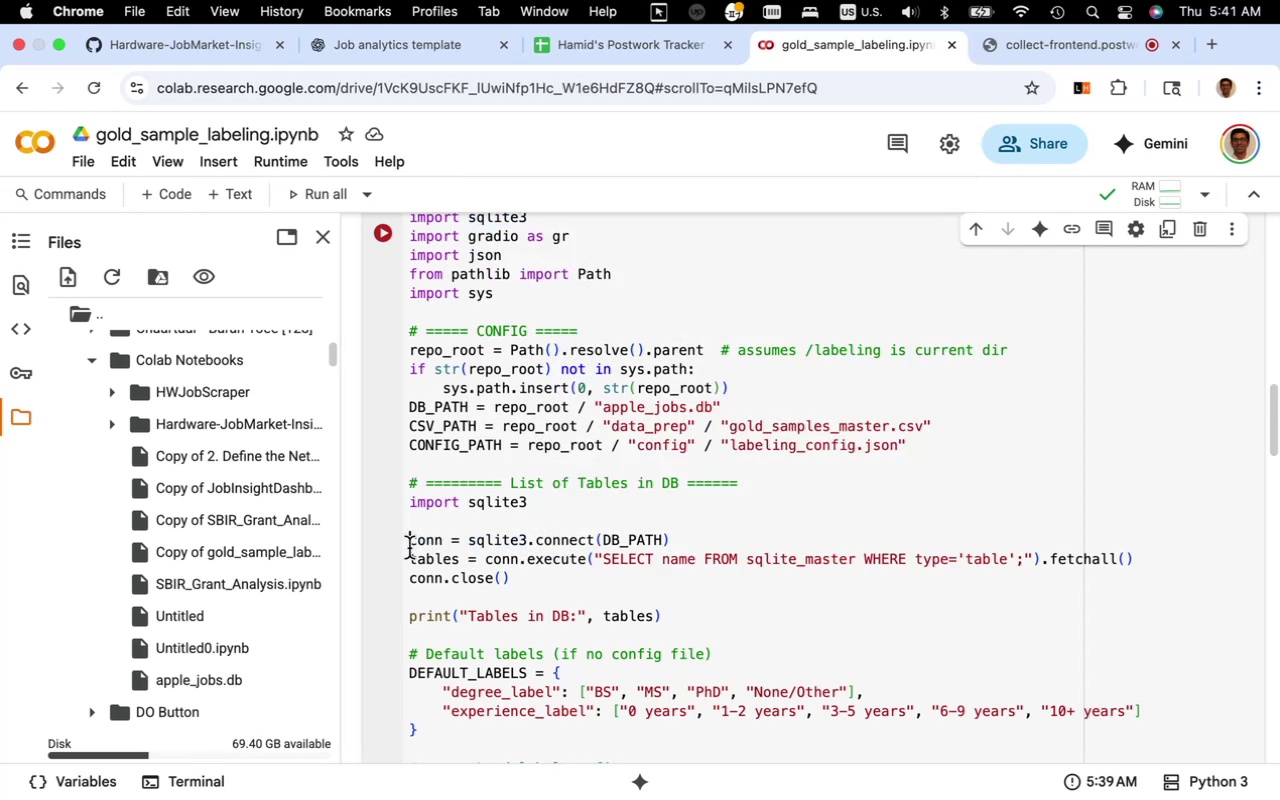 
left_click_drag(start_coordinate=[409, 548], to_coordinate=[409, 506])
 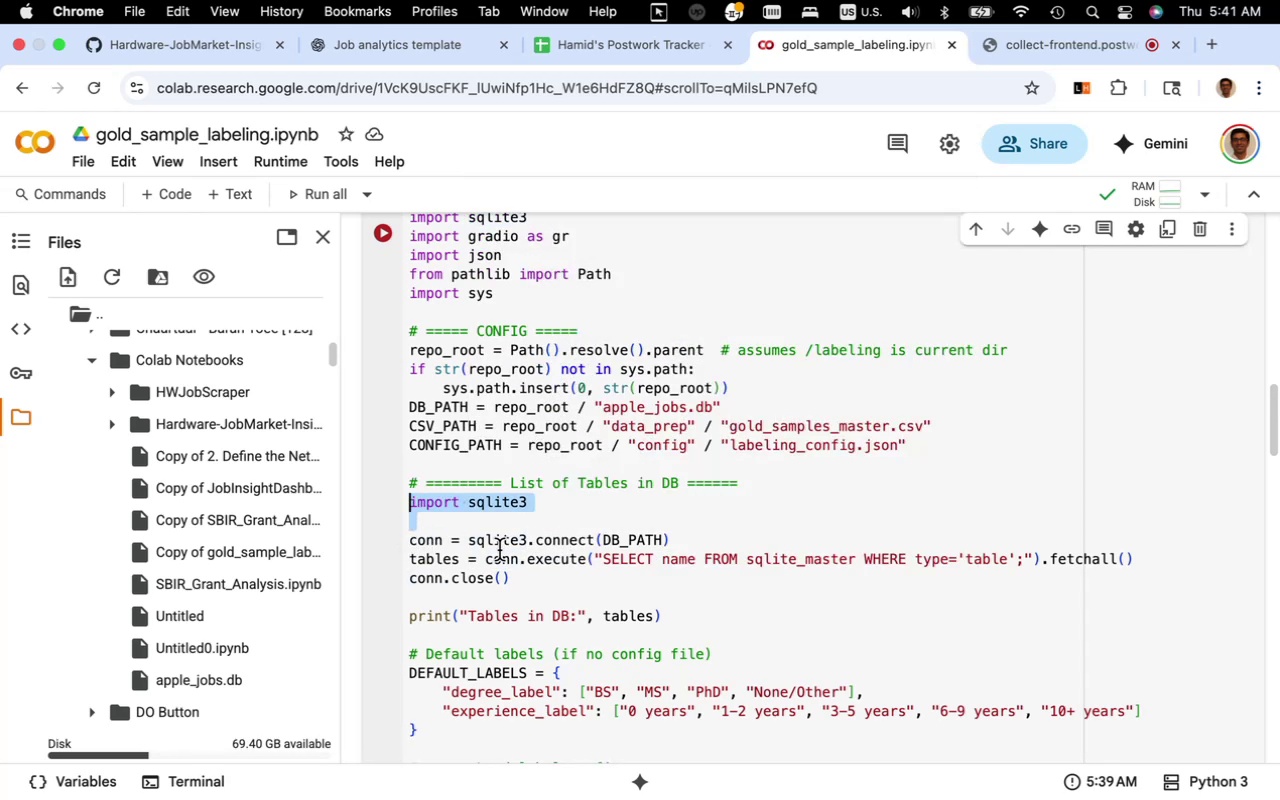 
key(Backspace)
 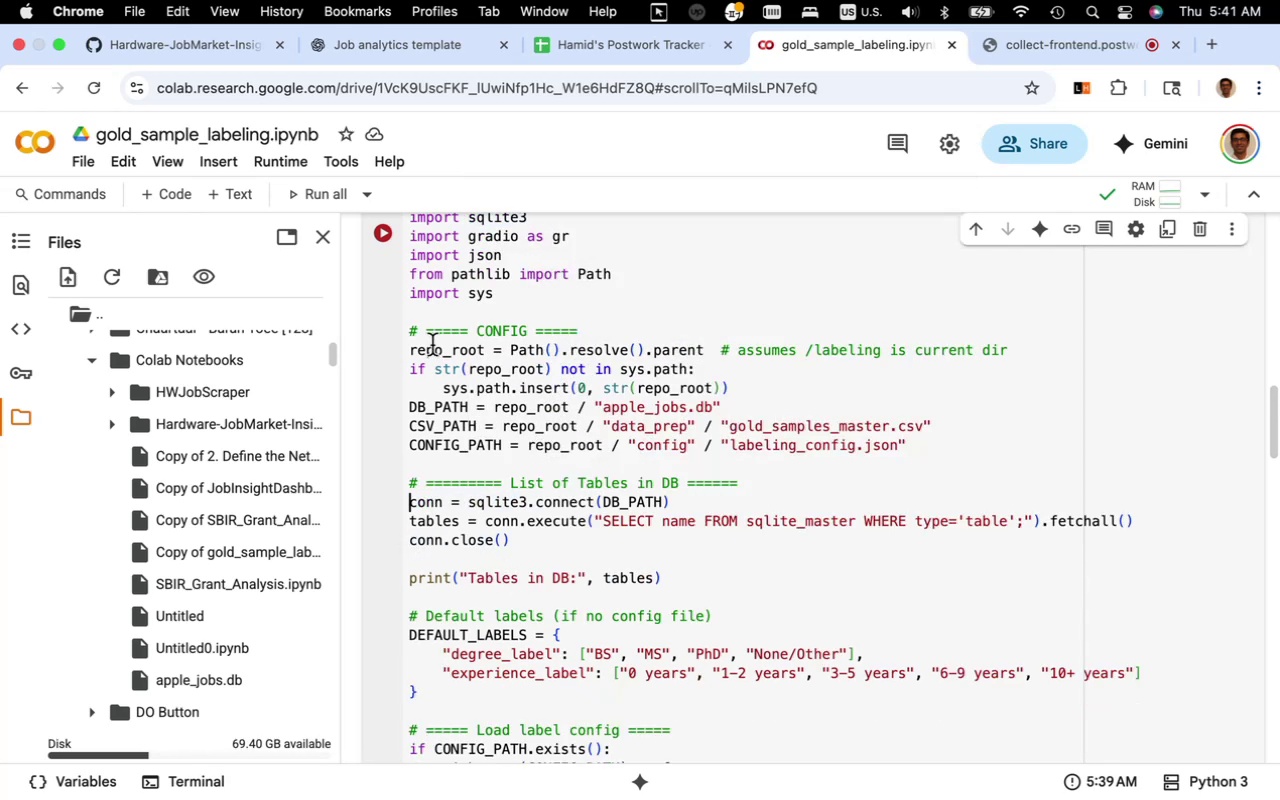 
mouse_move([420, 282])
 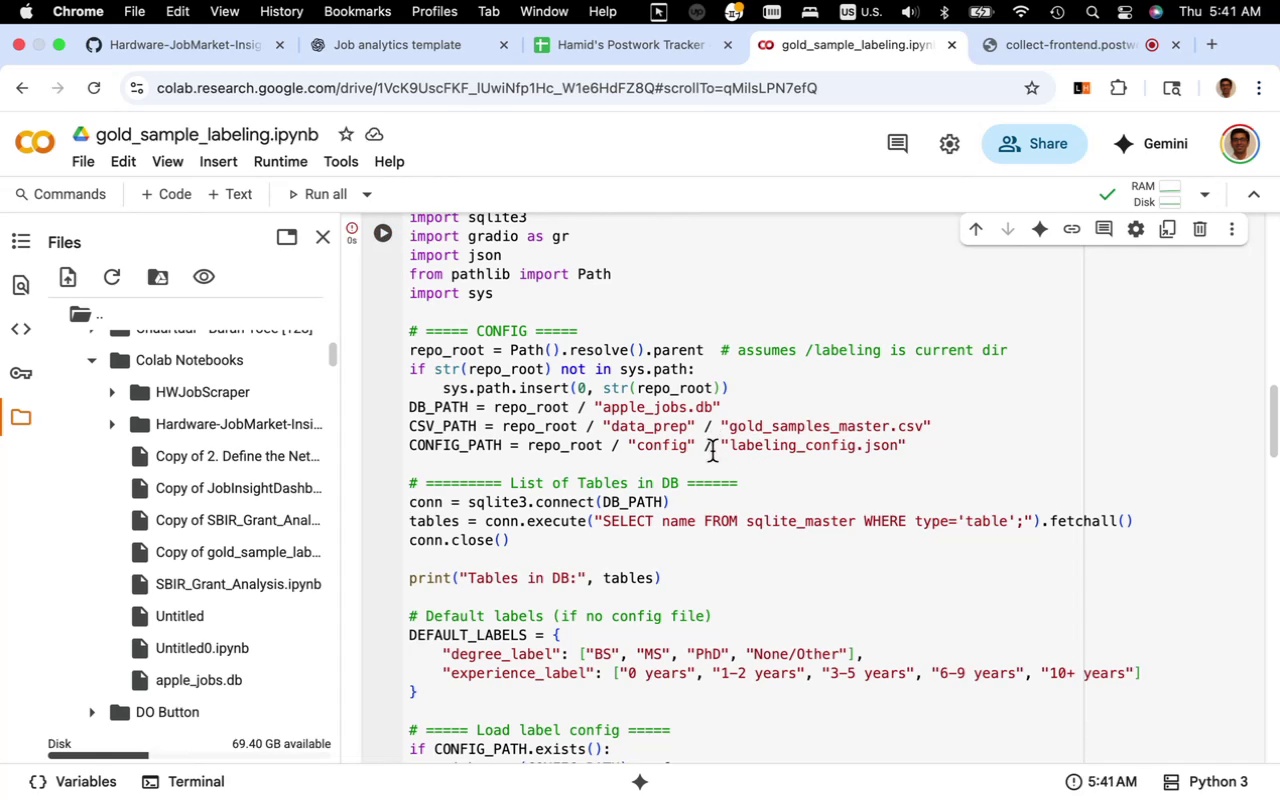 
scroll: coordinate [720, 464], scroll_direction: down, amount: 41.0
 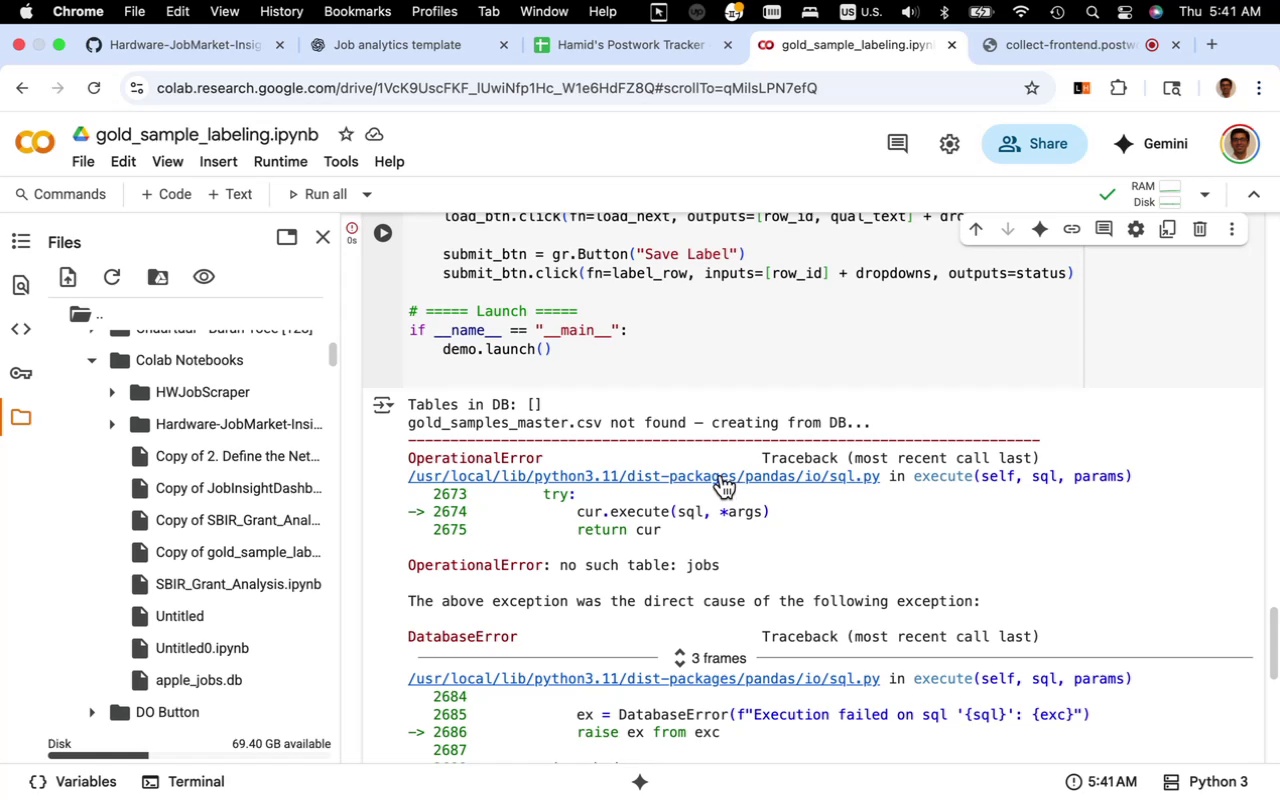 
wait(10.37)
 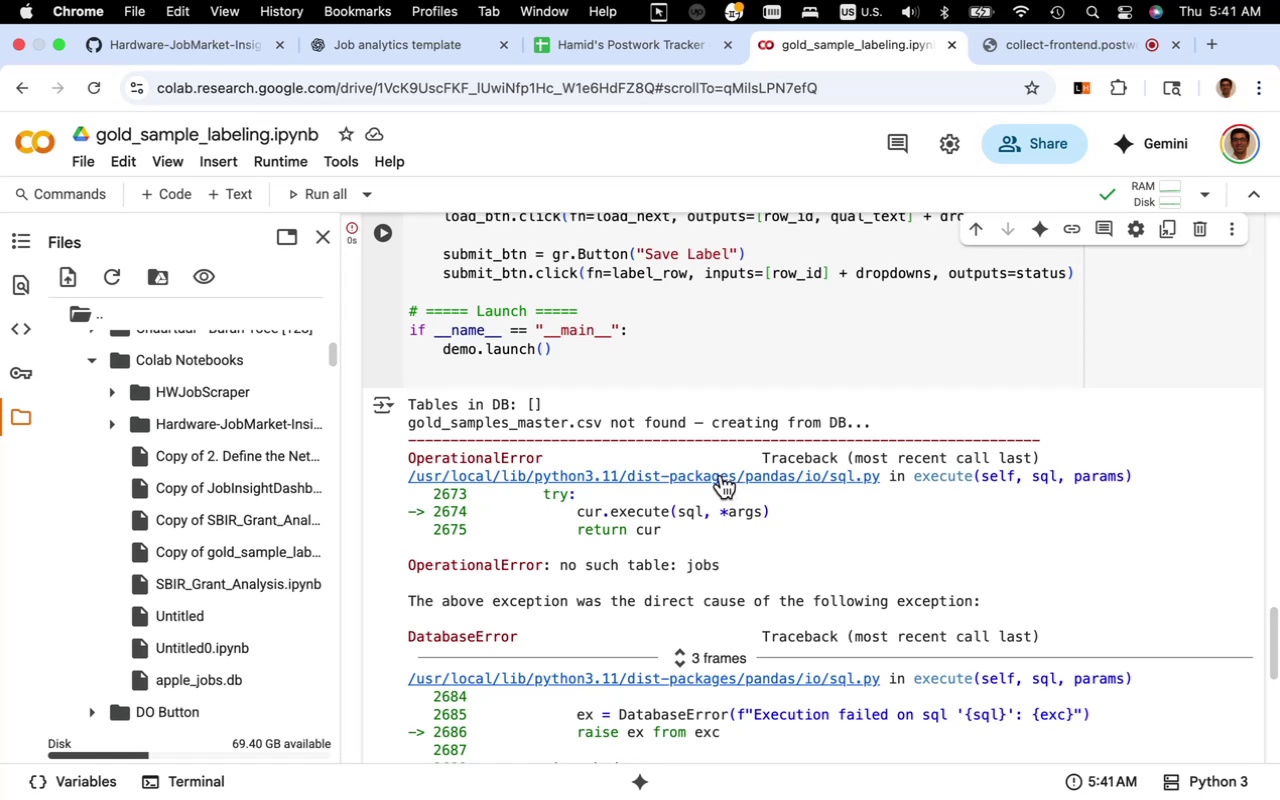 
mouse_move([234, 656])
 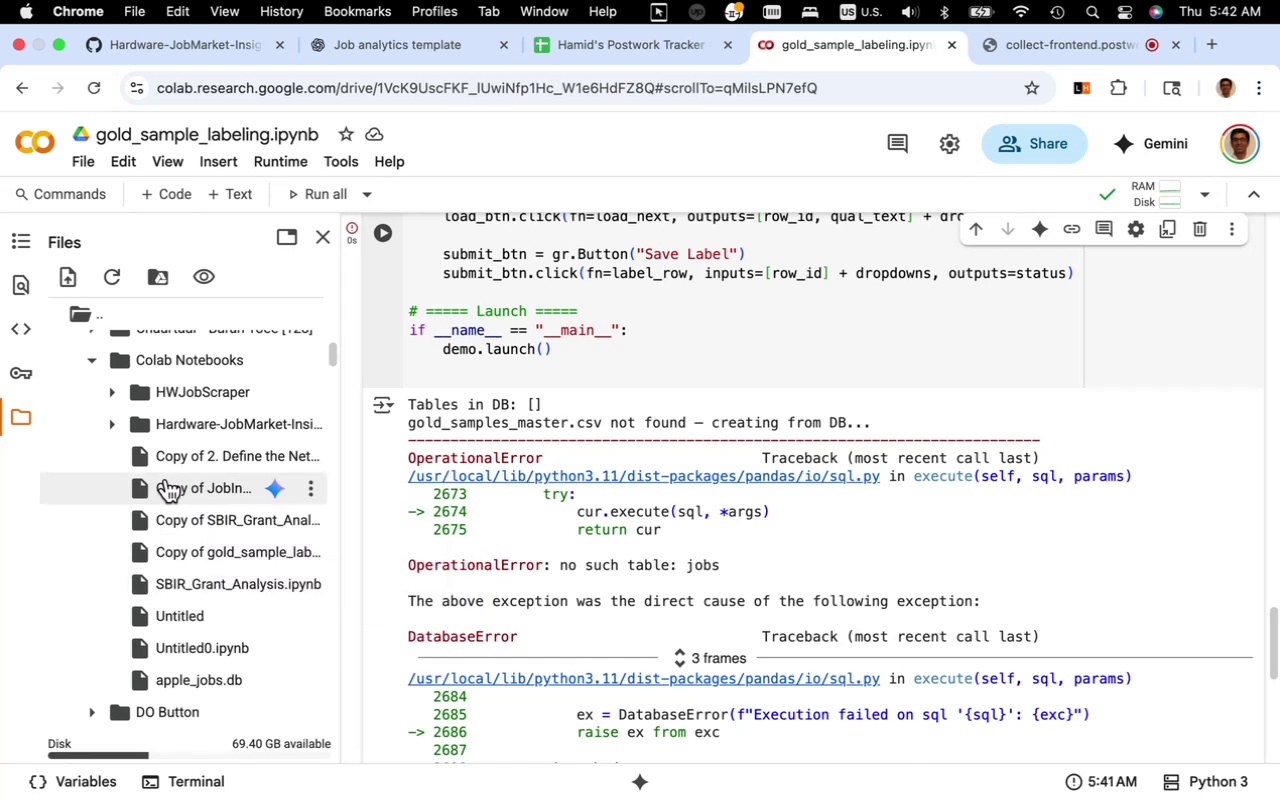 
wait(12.27)
 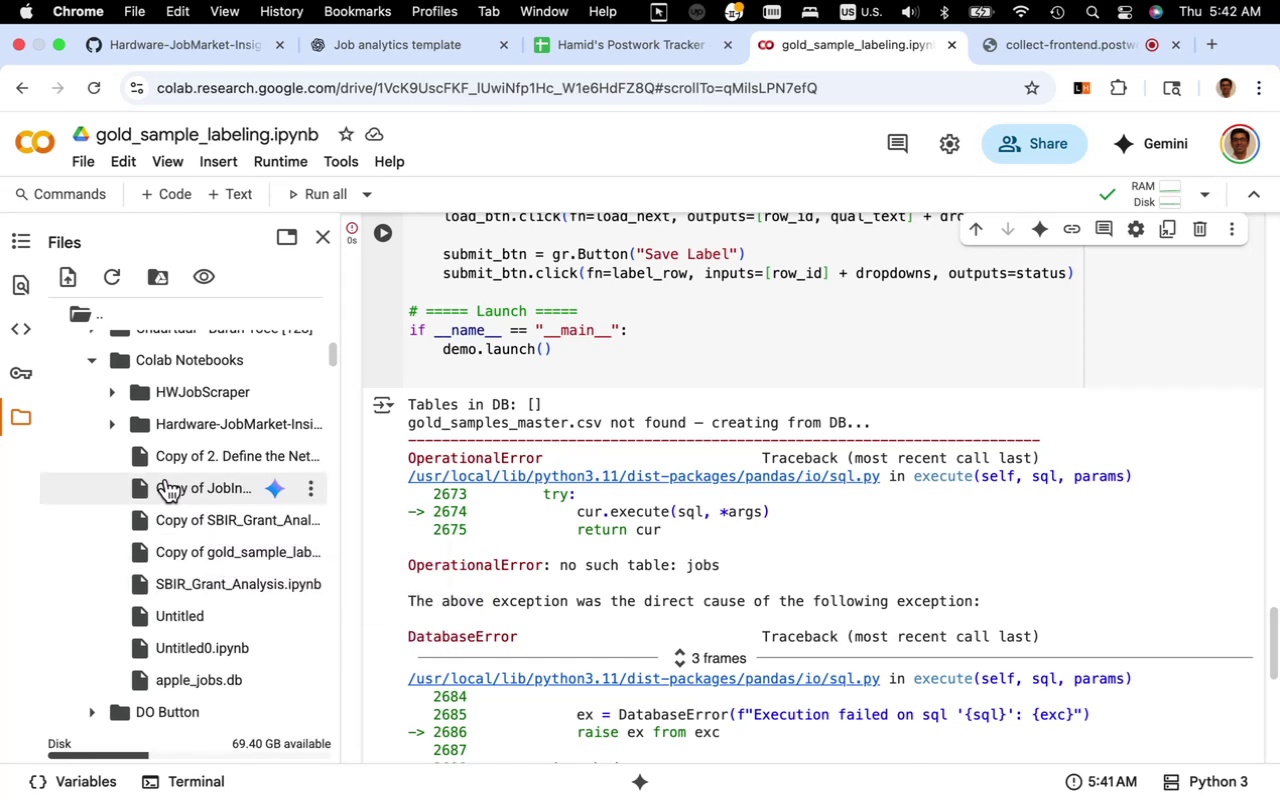 
left_click([115, 423])
 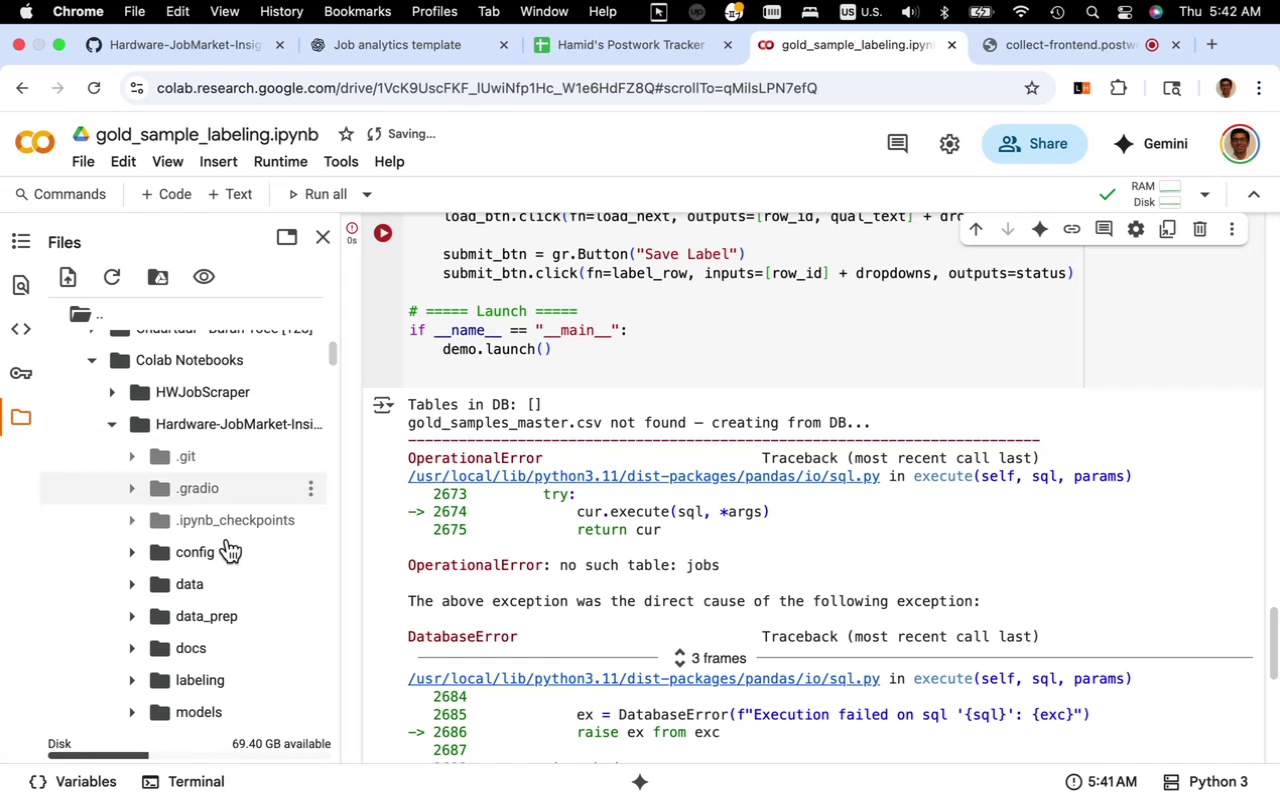 
scroll: coordinate [235, 552], scroll_direction: down, amount: 16.0
 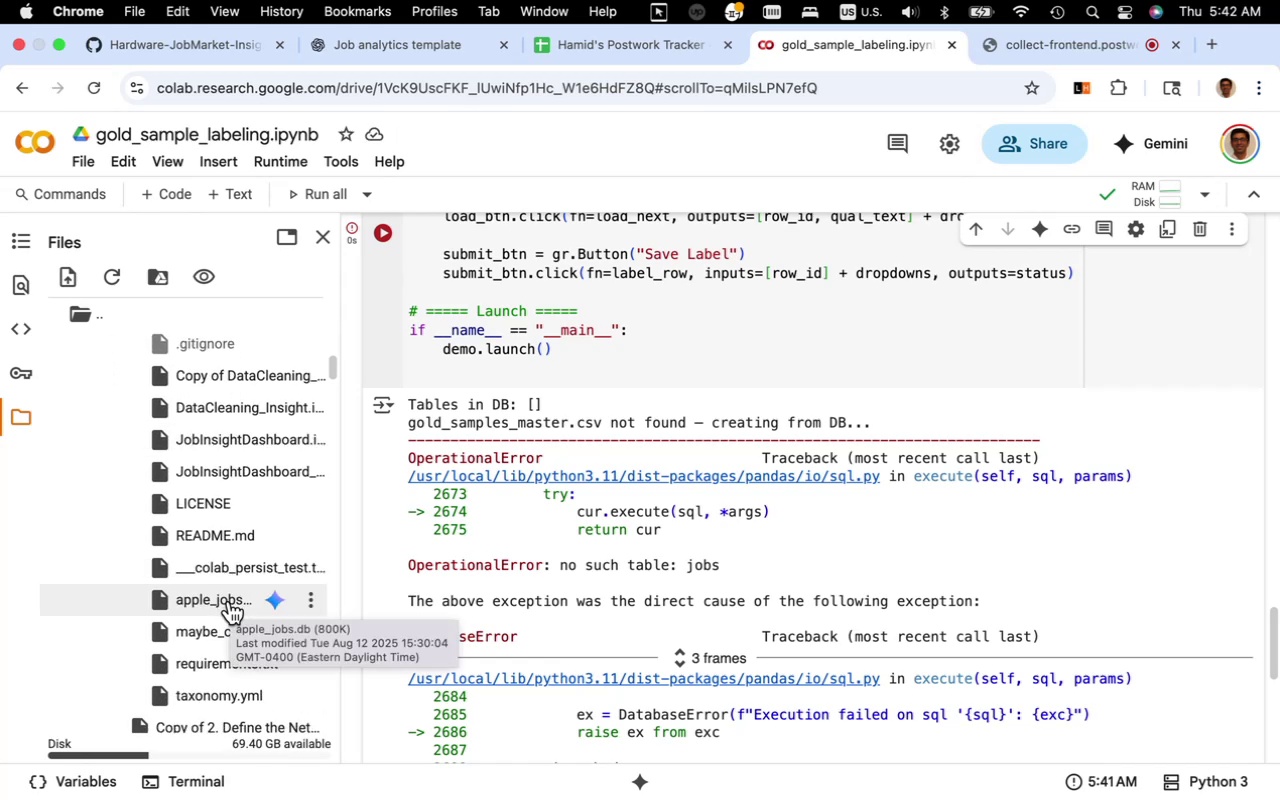 
wait(9.62)
 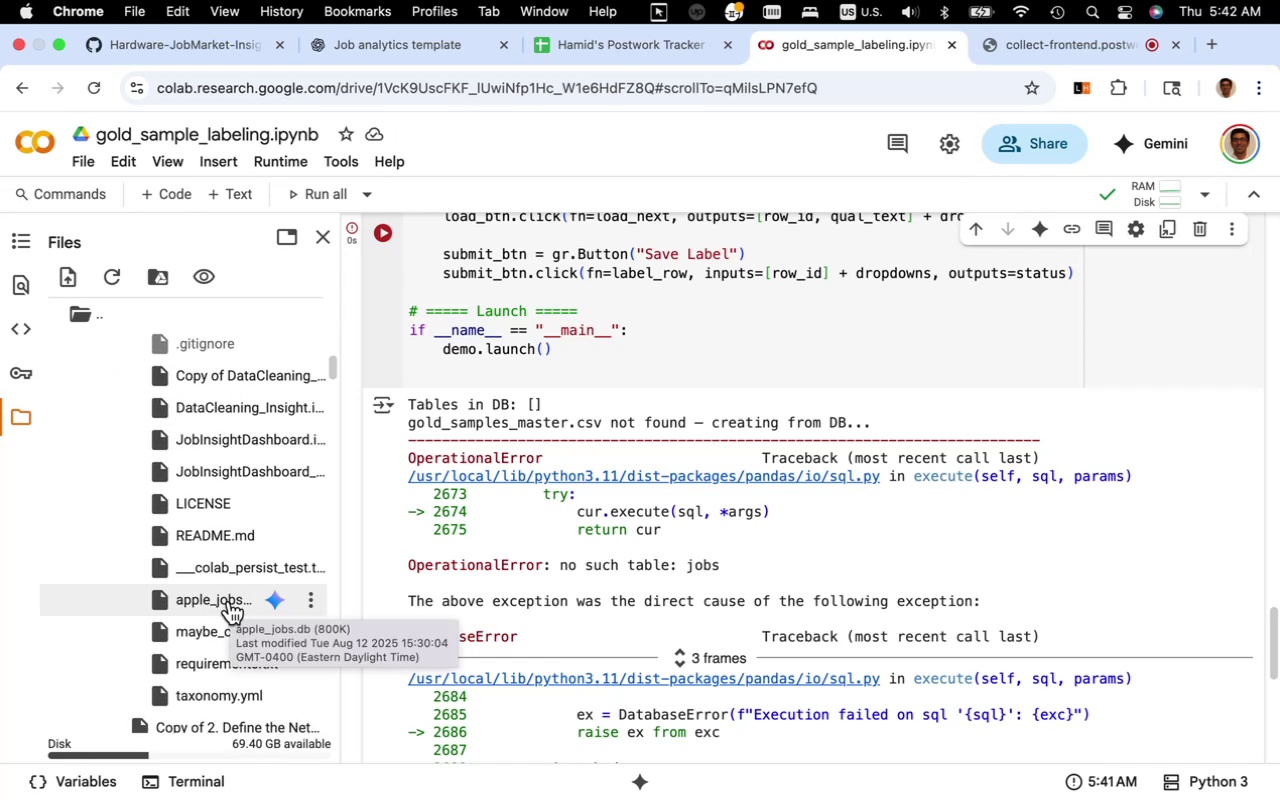 
left_click([229, 601])
 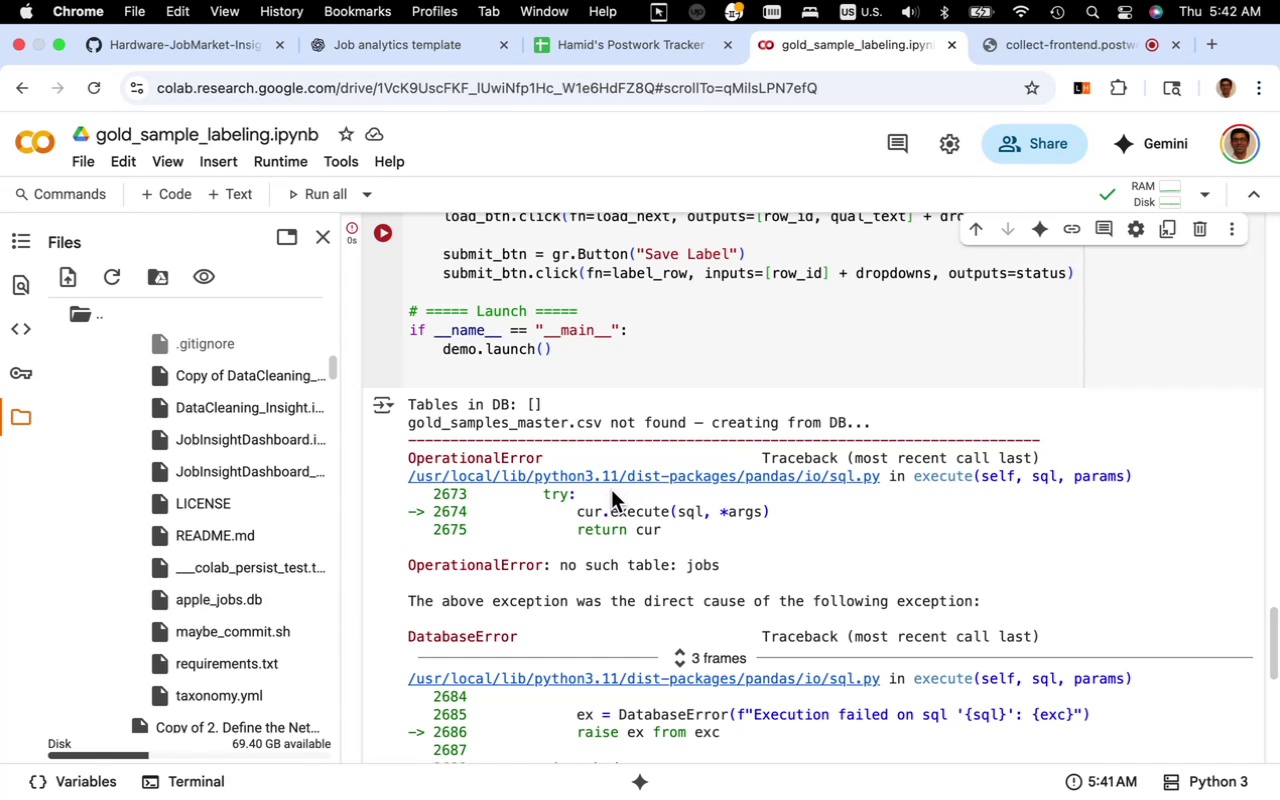 
wait(20.12)
 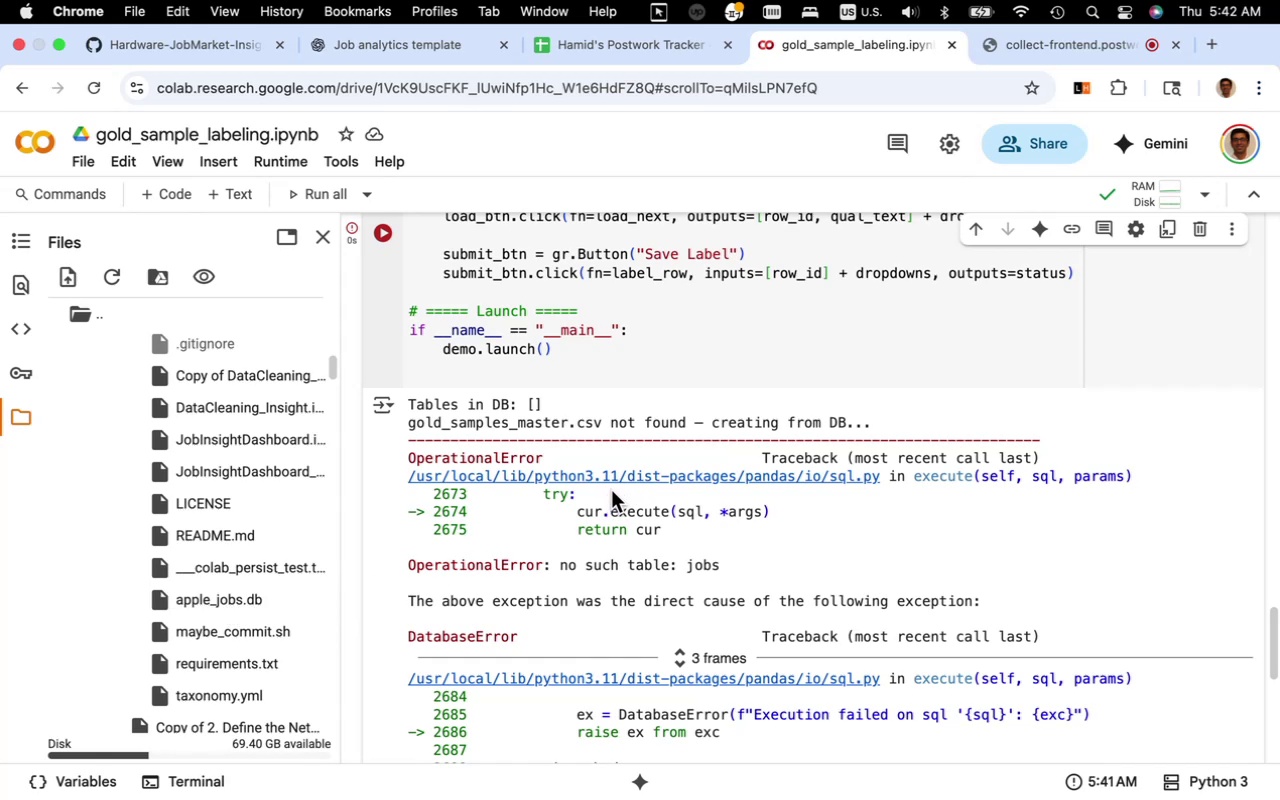 
left_click([420, 56])
 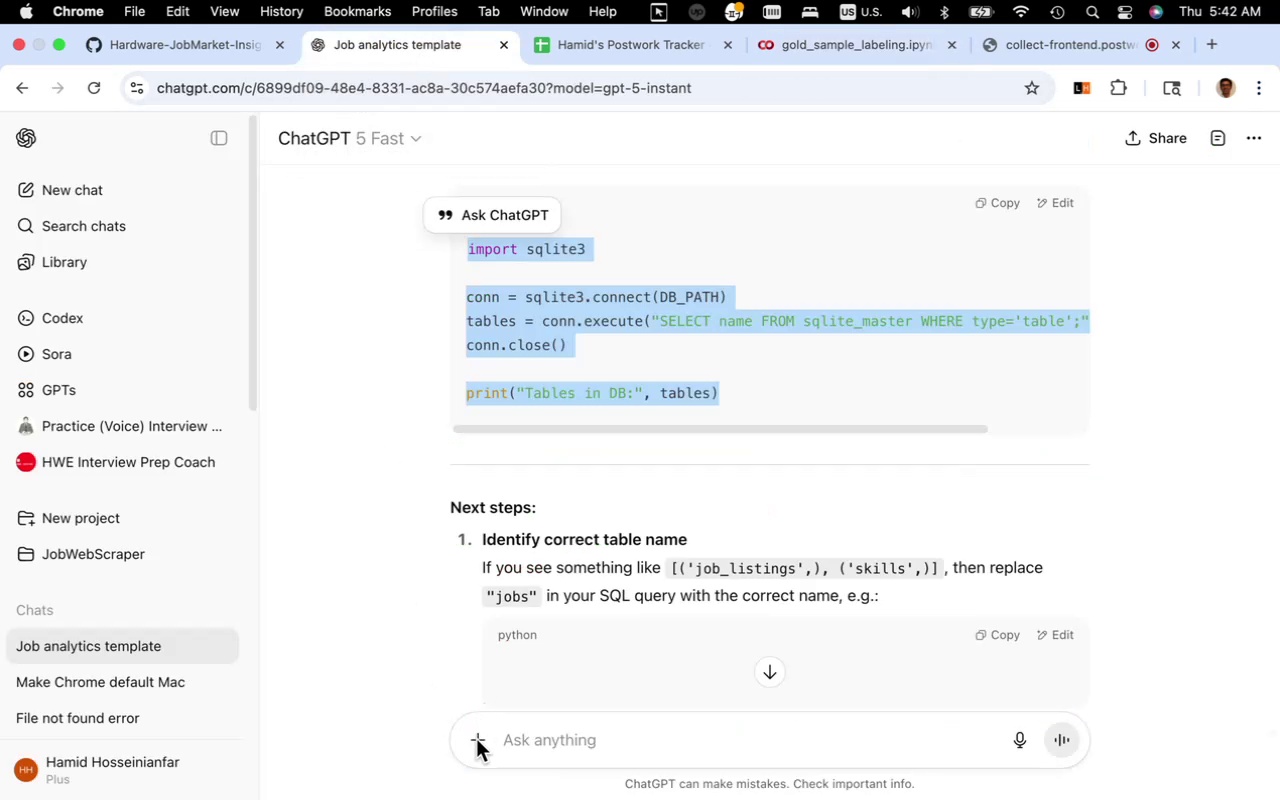 
left_click([476, 739])
 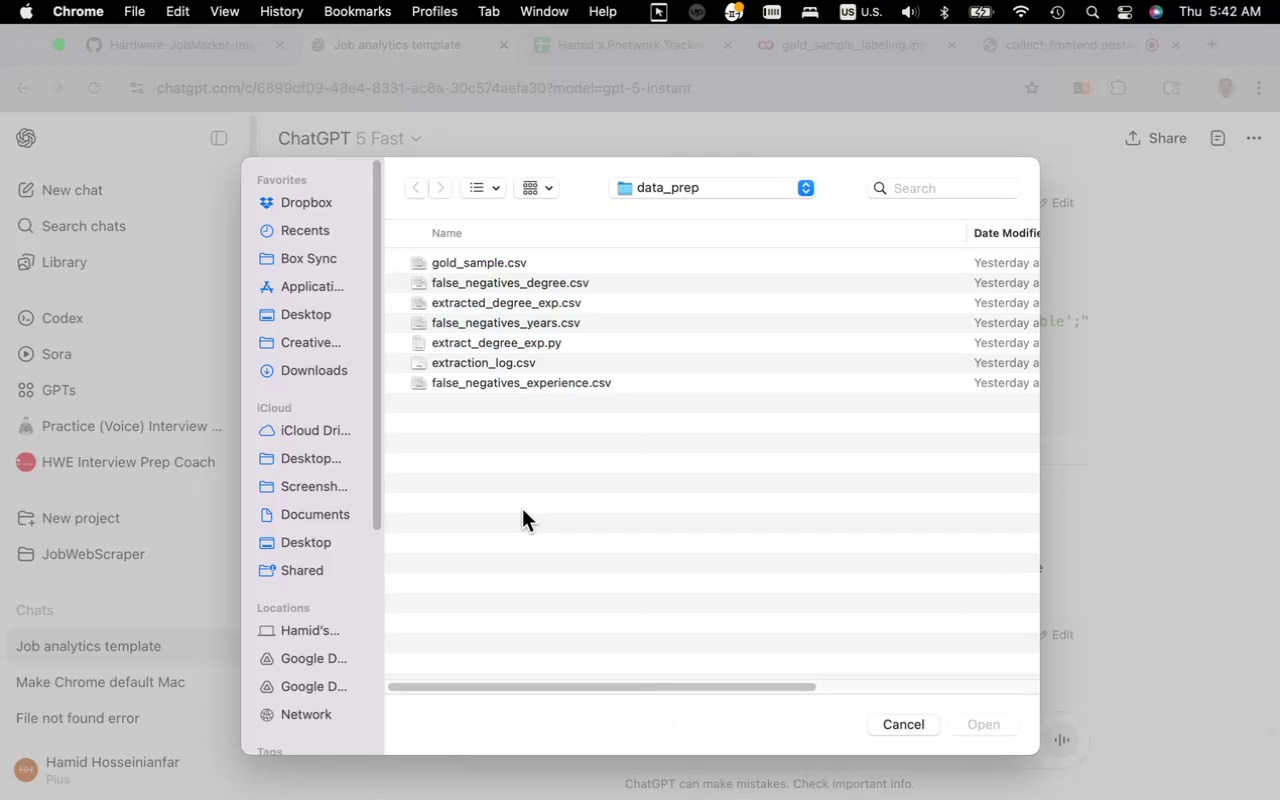 
wait(7.1)
 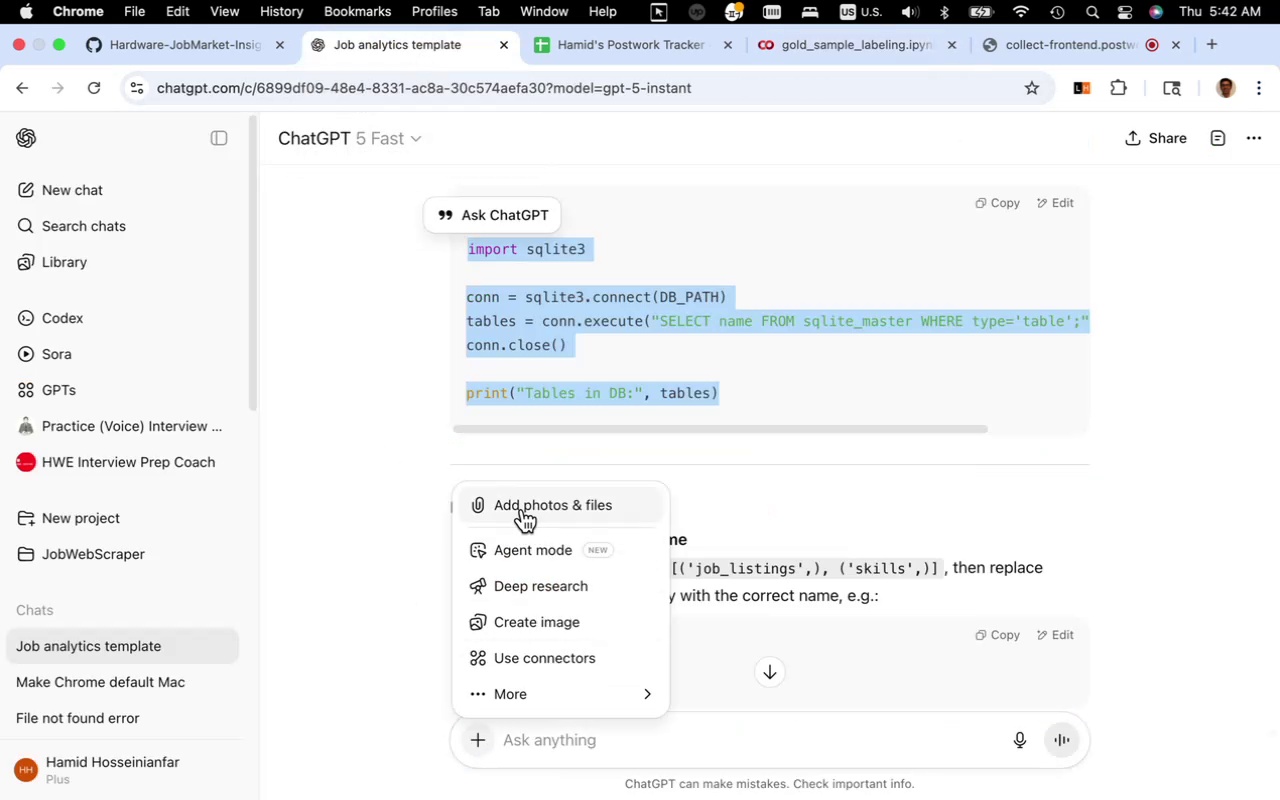 
left_click([680, 191])
 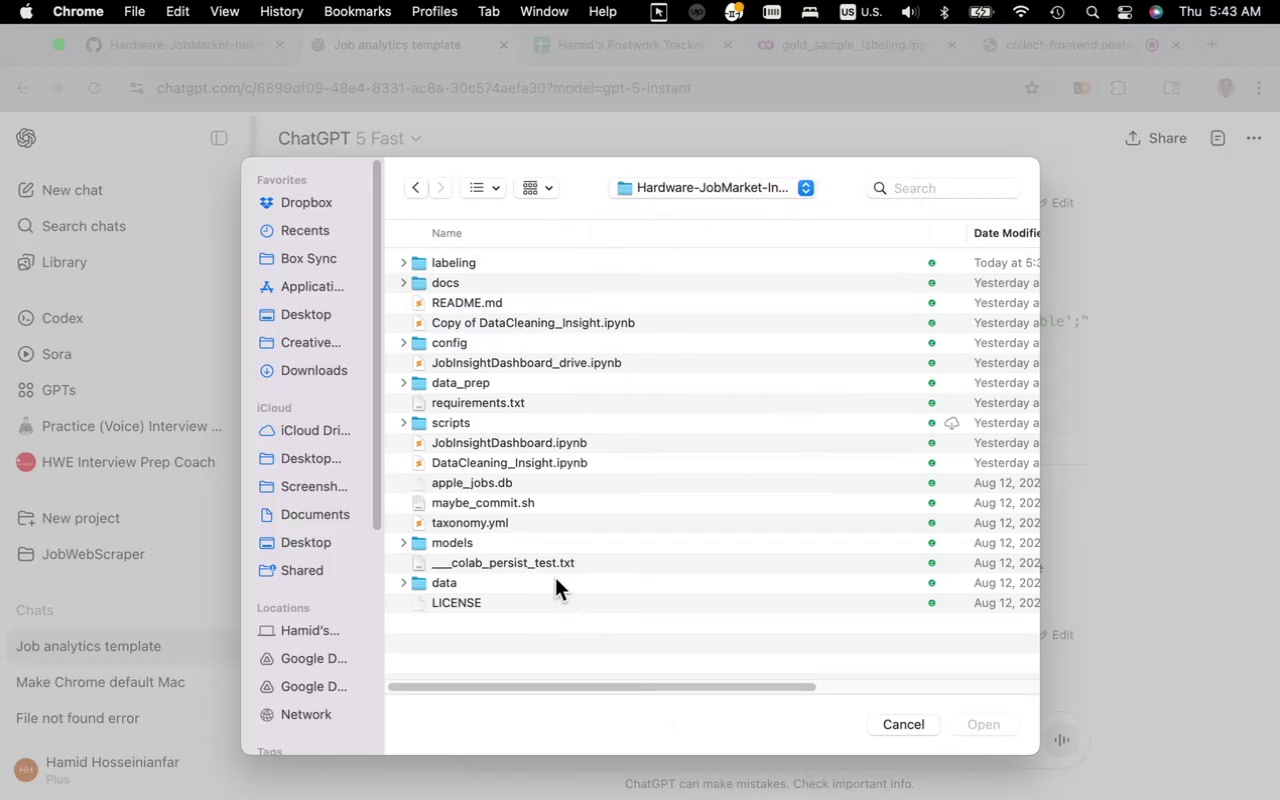 
wait(10.23)
 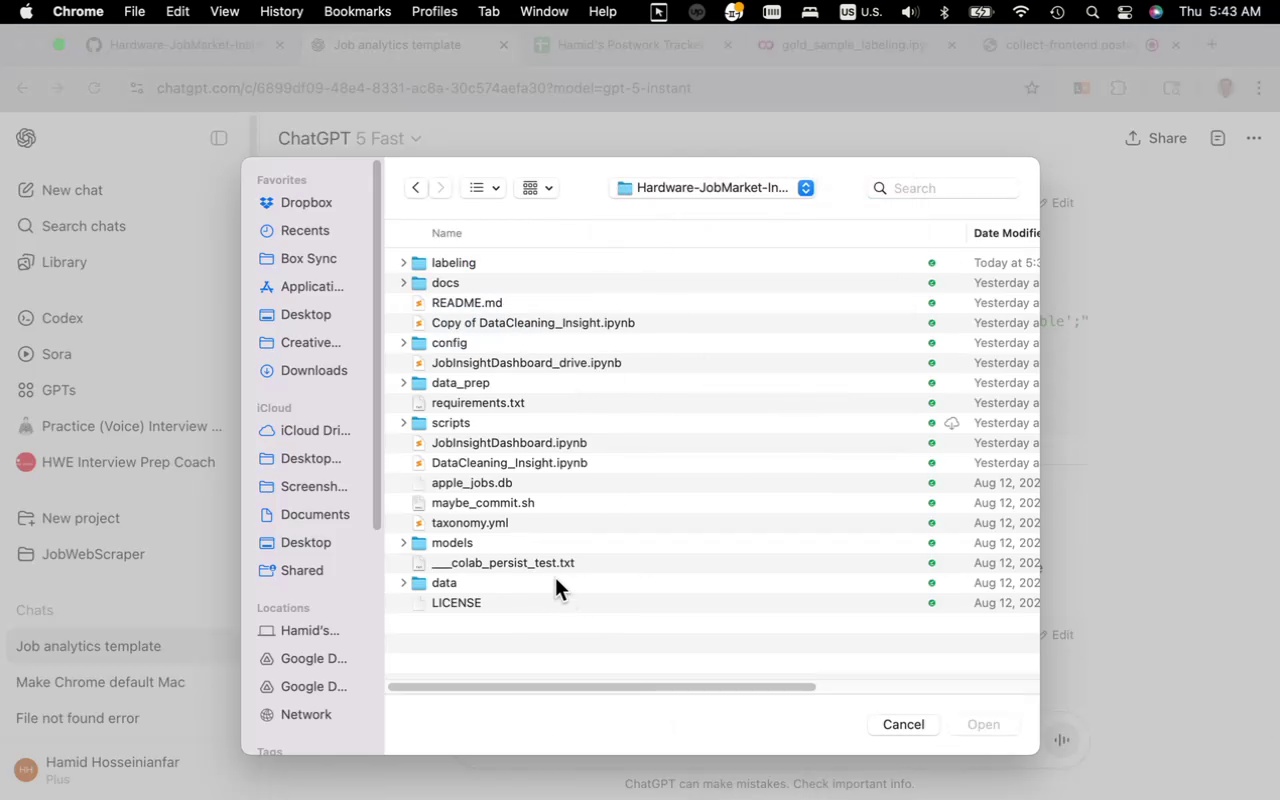 
left_click_drag(start_coordinate=[693, 687], to_coordinate=[646, 703])
 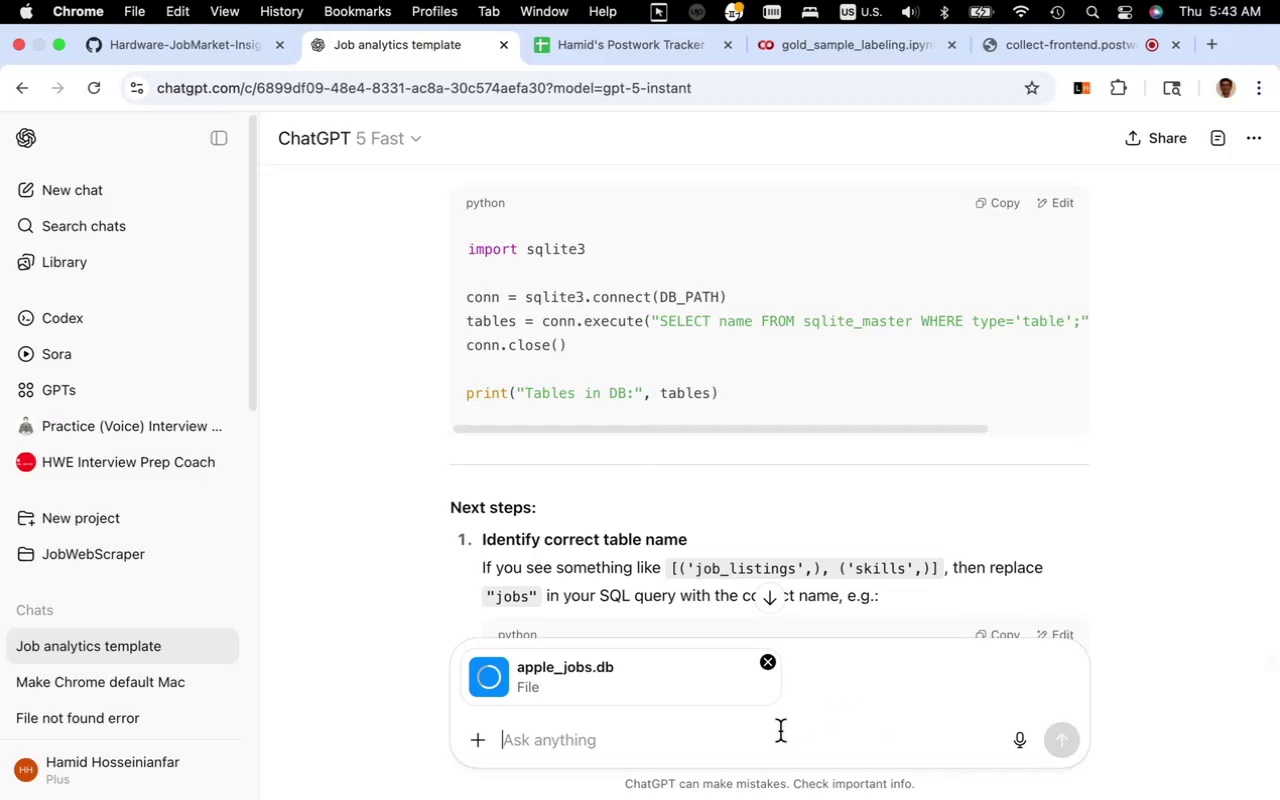 
wait(5.32)
 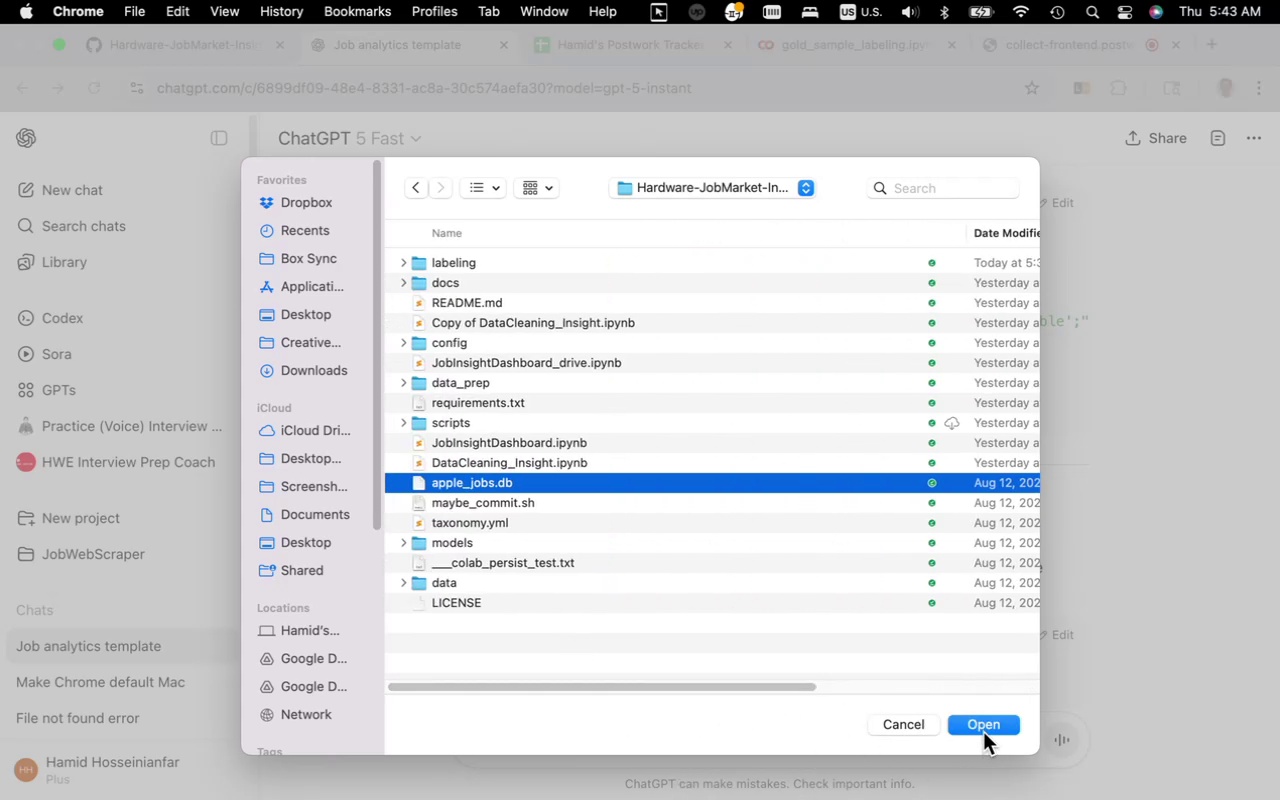 
key(Meta+V)
 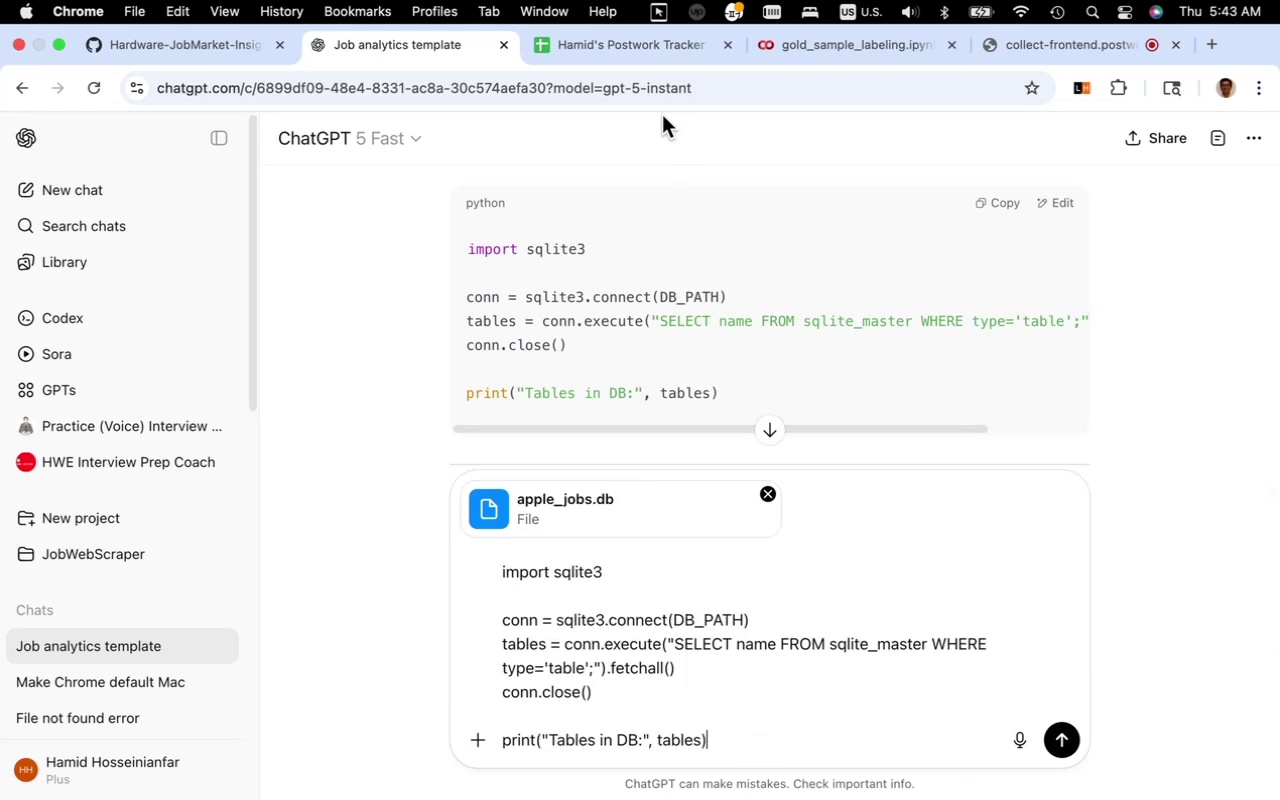 
wait(5.39)
 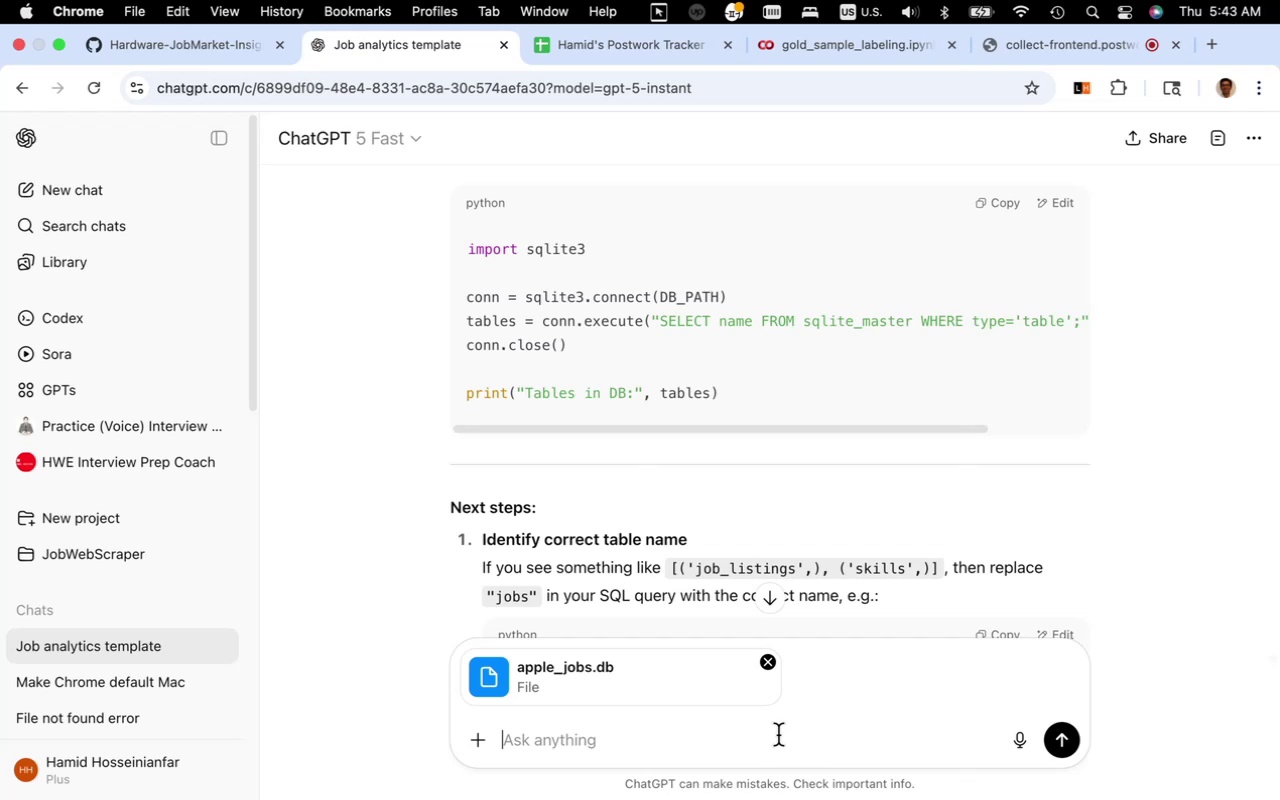 
key(Meta+Z)
 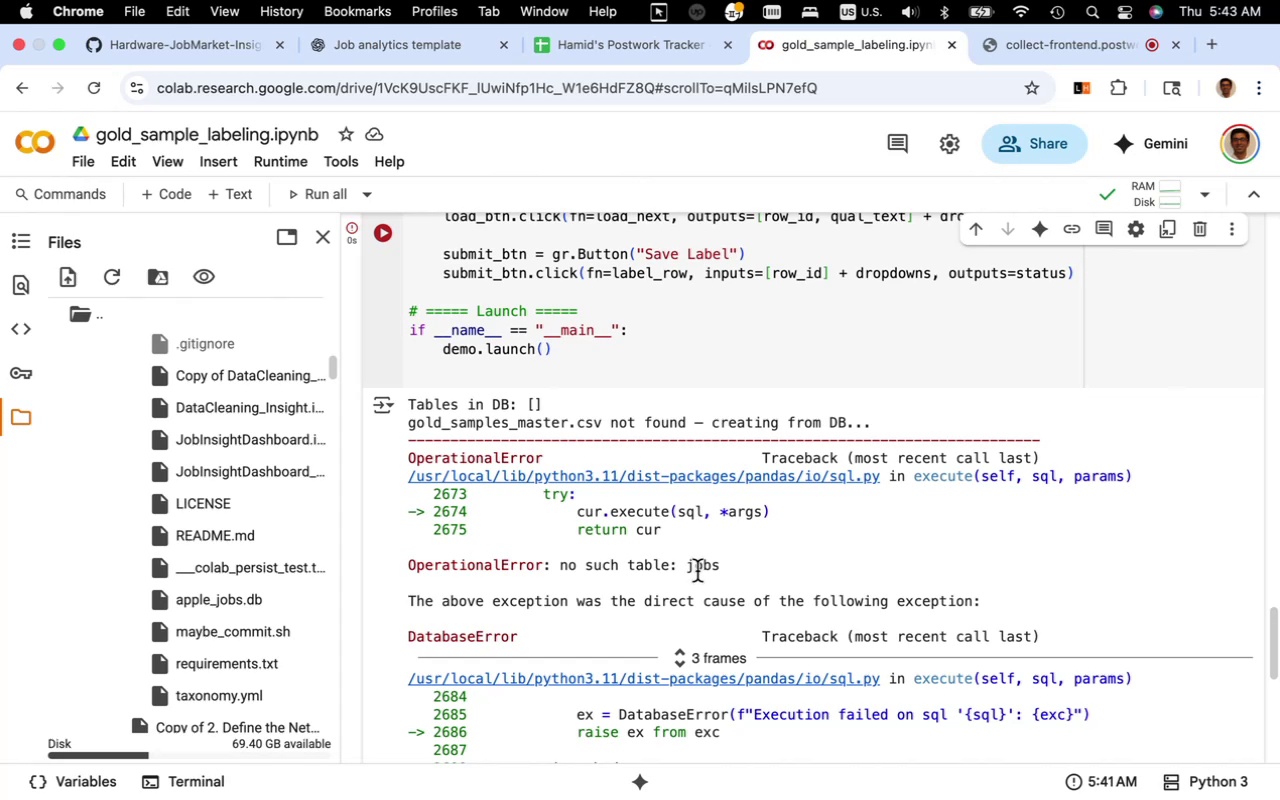 
left_click_drag(start_coordinate=[554, 404], to_coordinate=[404, 411])
 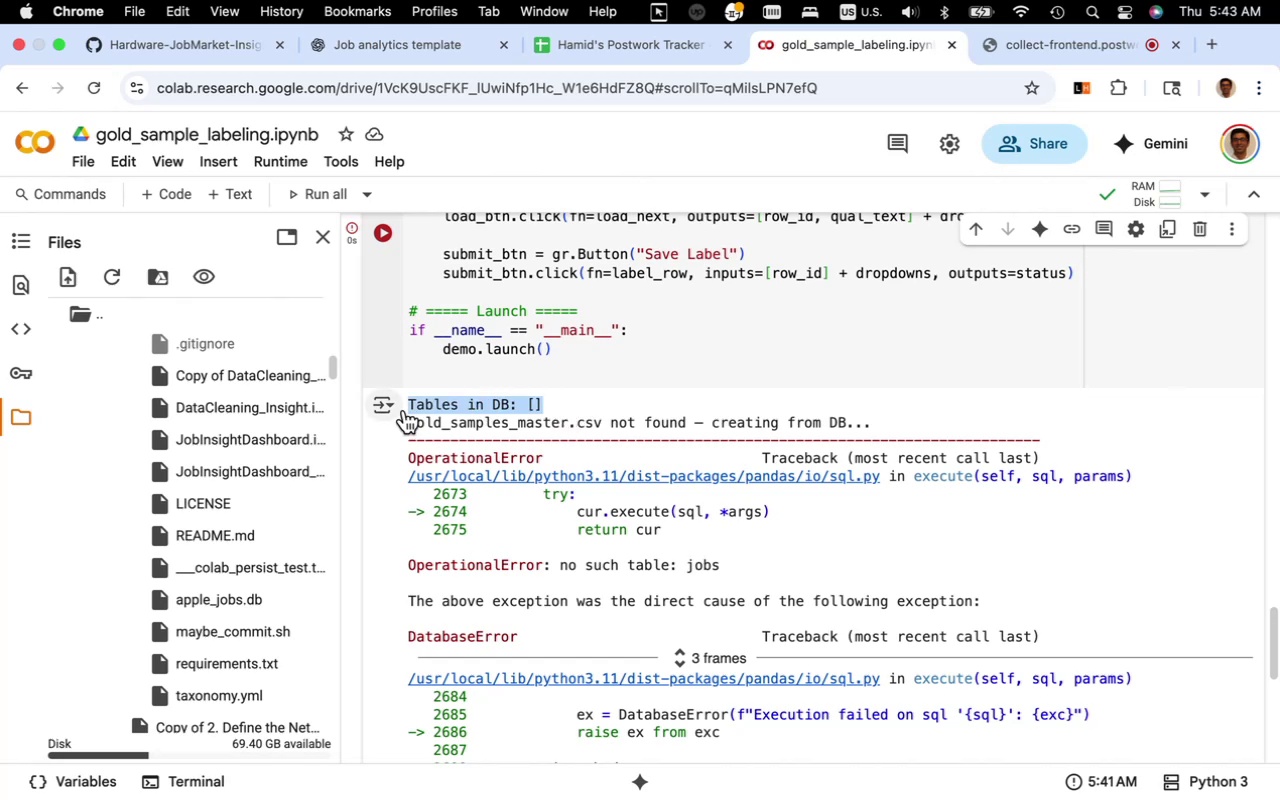 
key(Meta+C)
 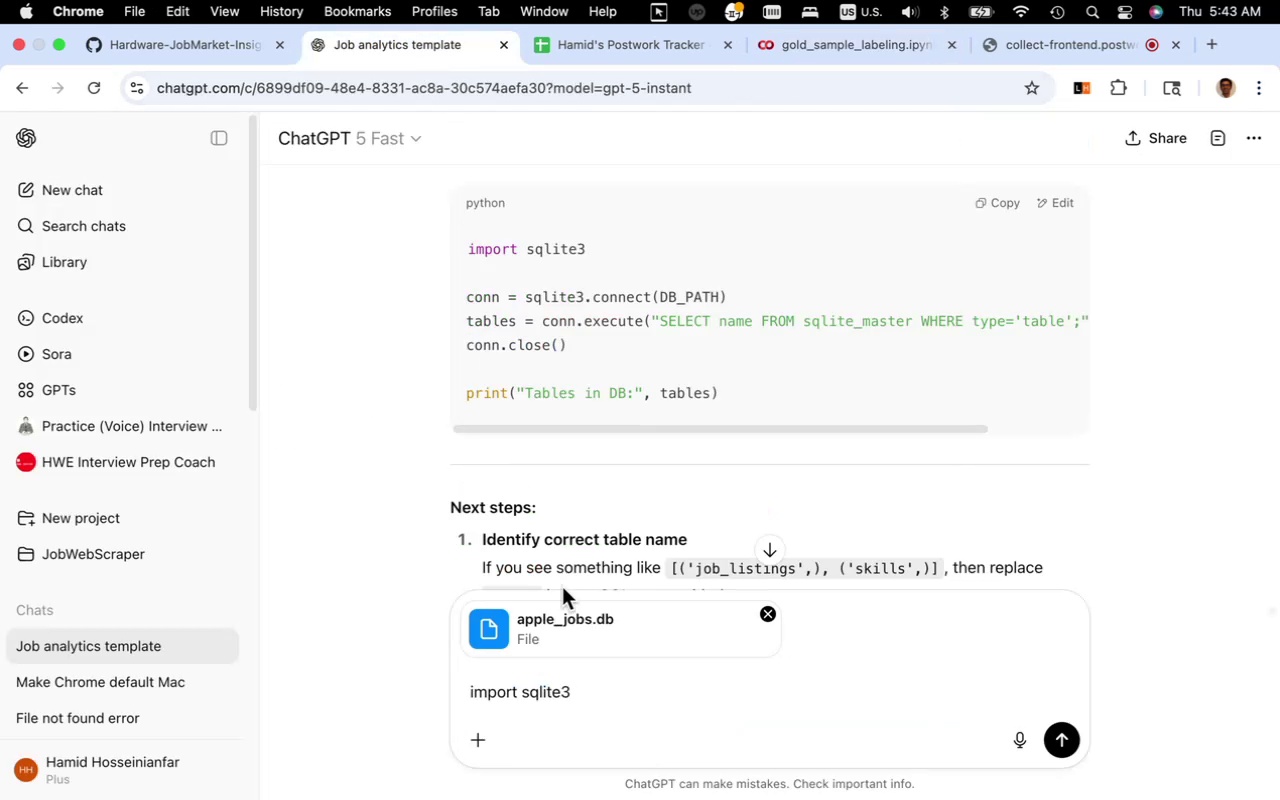 
key(Meta+A)
 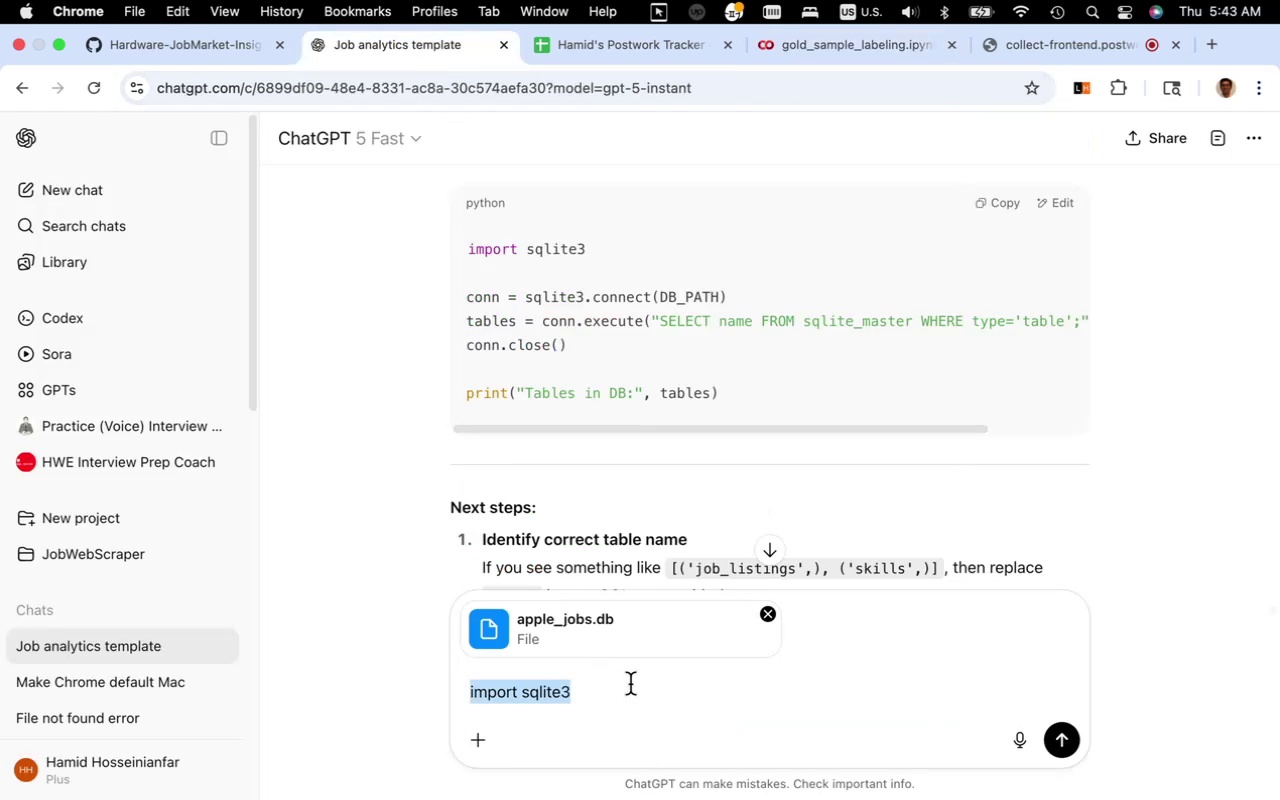 
key(Meta+V)
 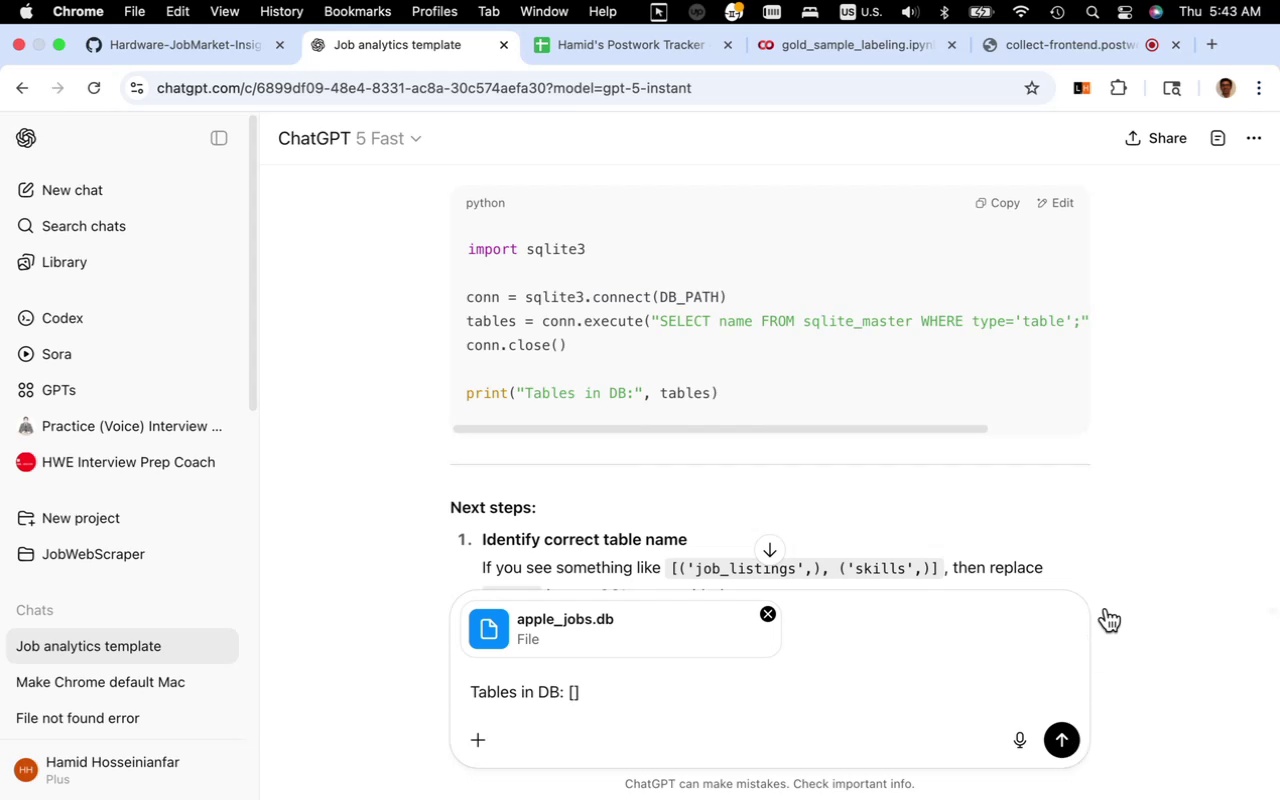 
wait(12.96)
 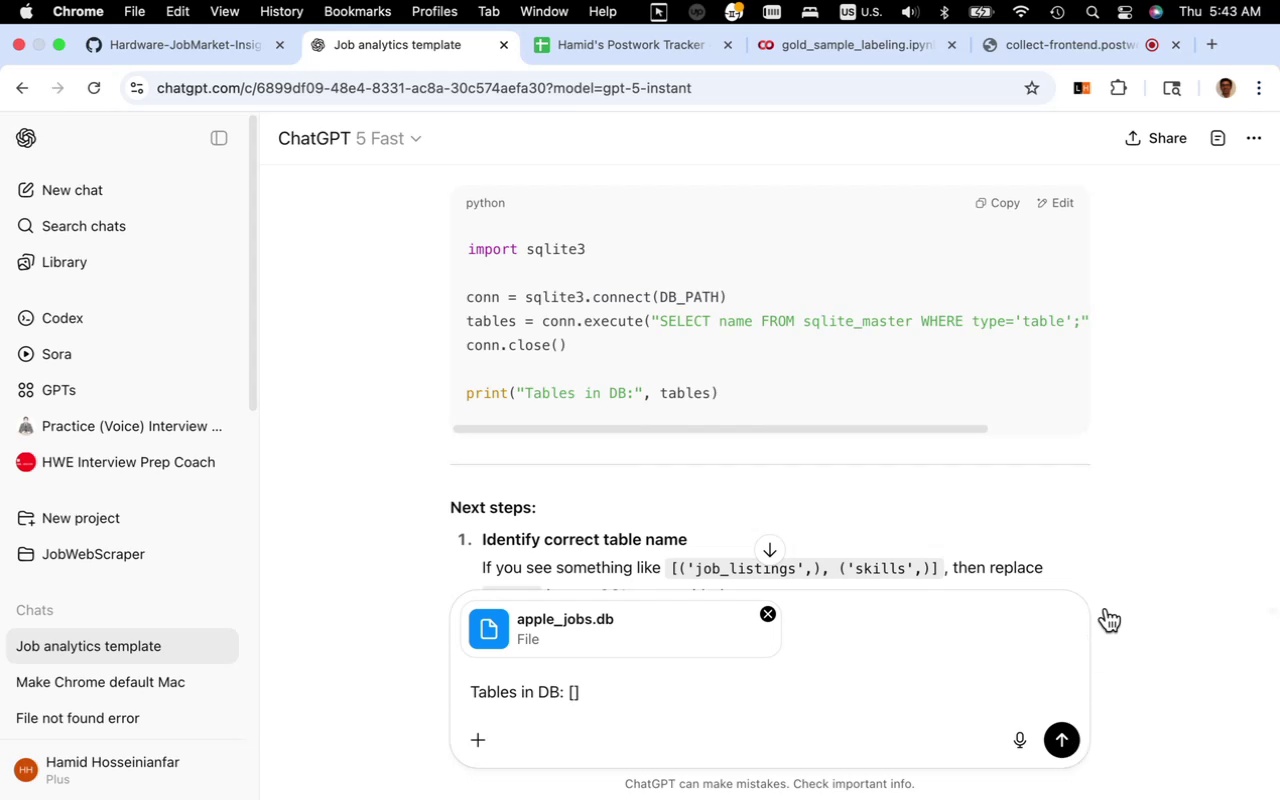 
scroll: coordinate [731, 398], scroll_direction: up, amount: 33.0
 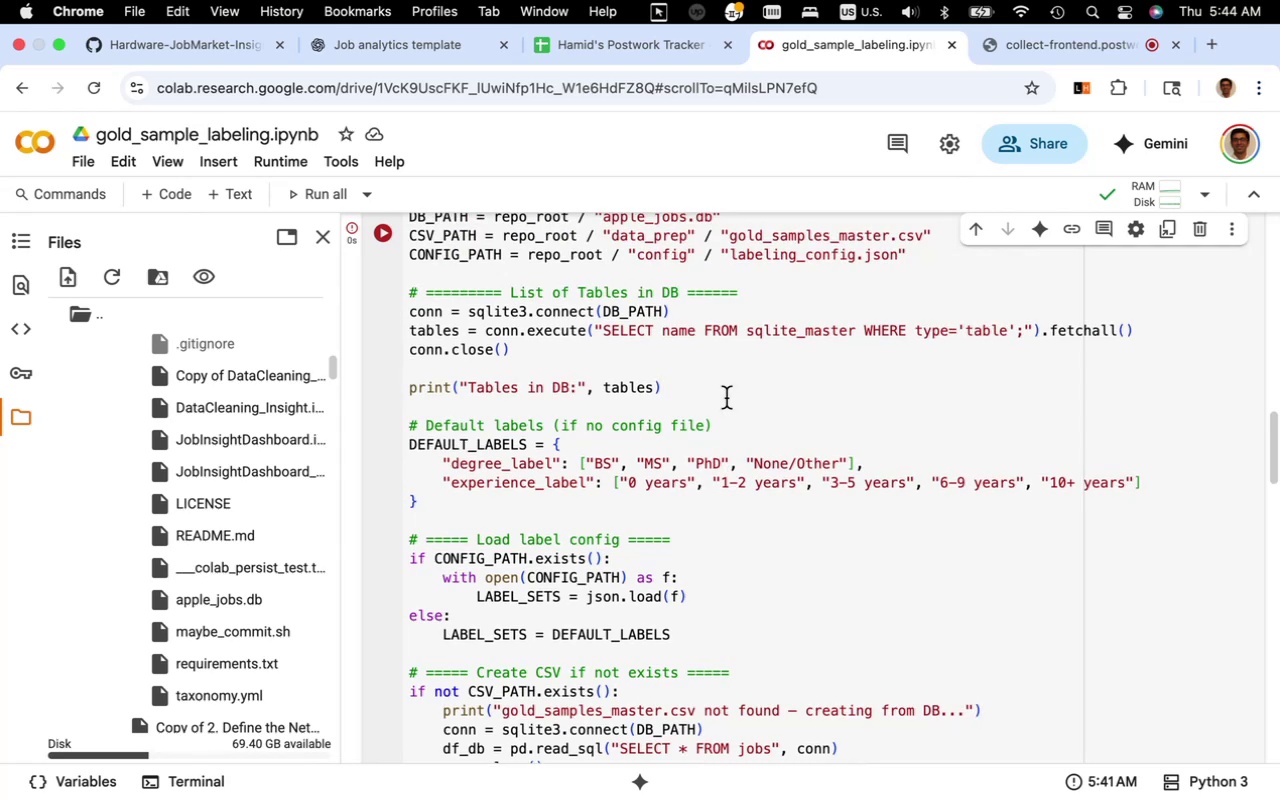 
wait(8.35)
 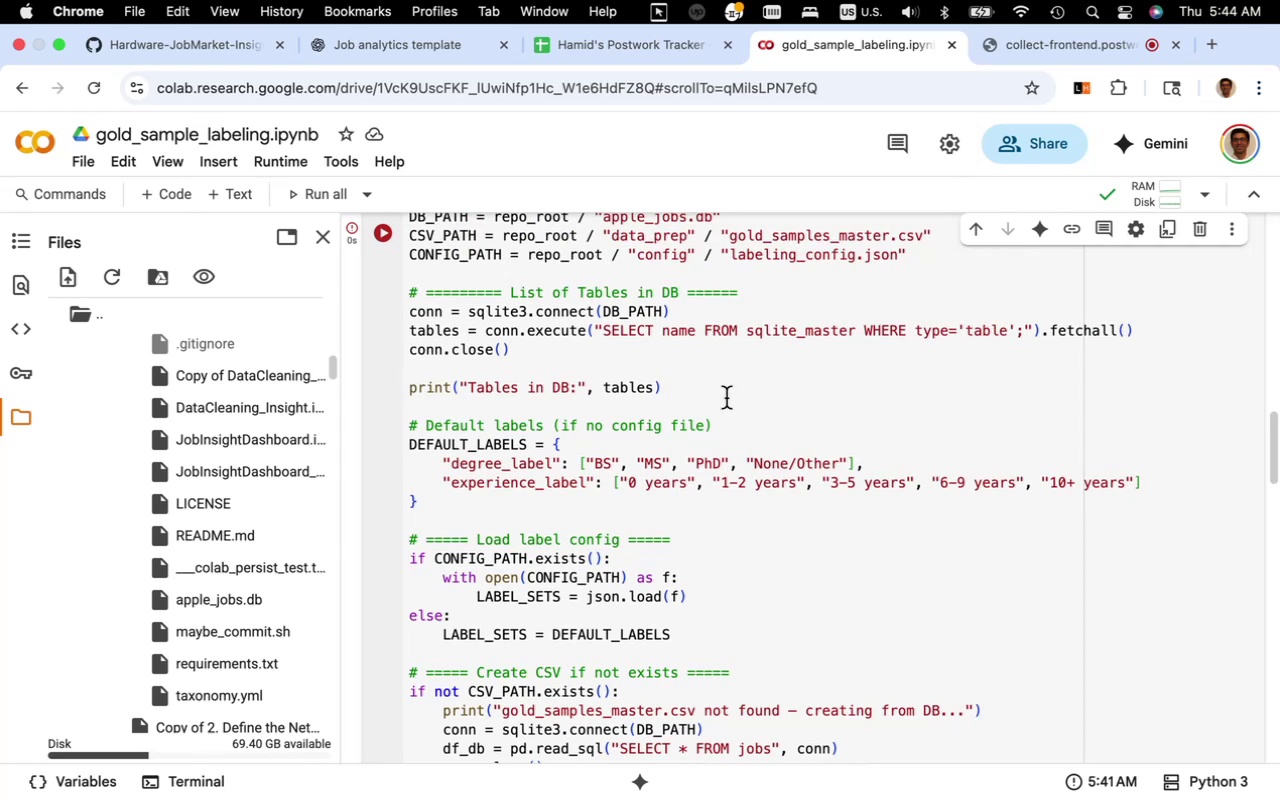 
left_click([436, 45])
 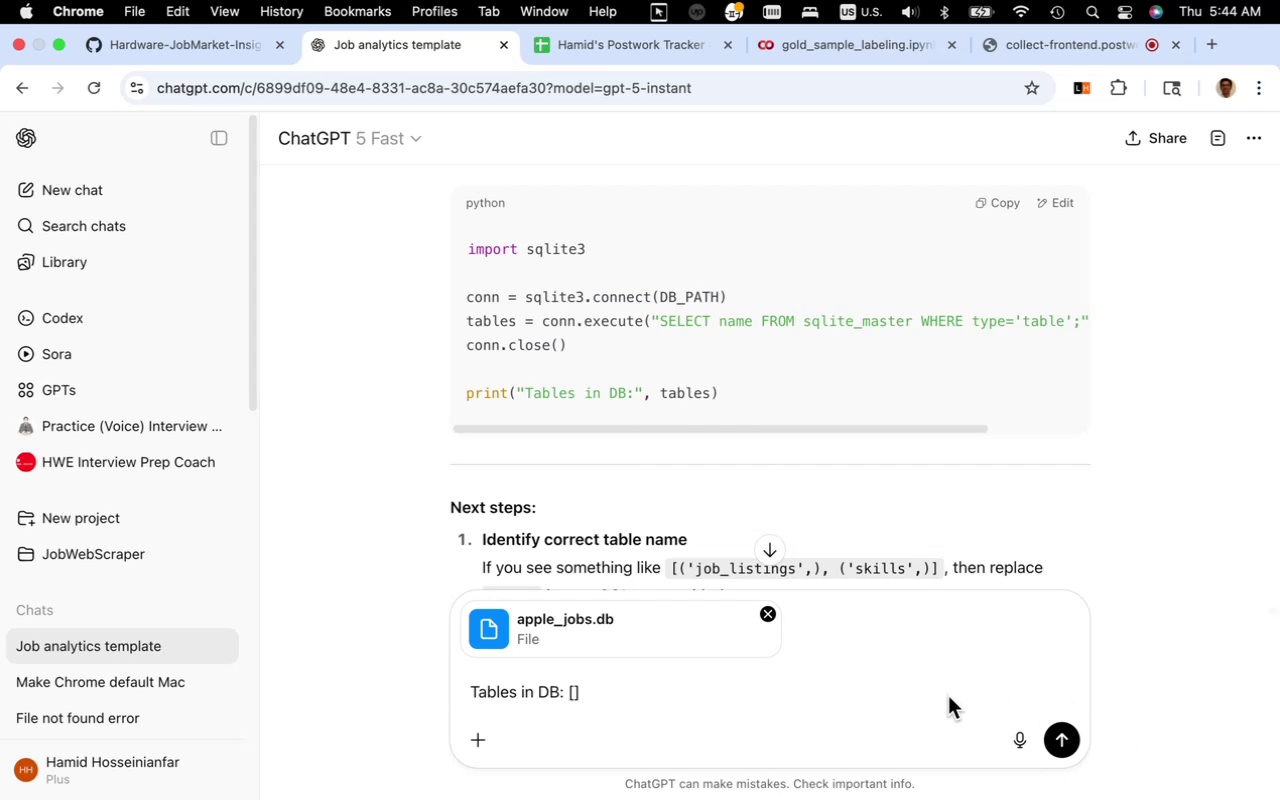 
wait(7.24)
 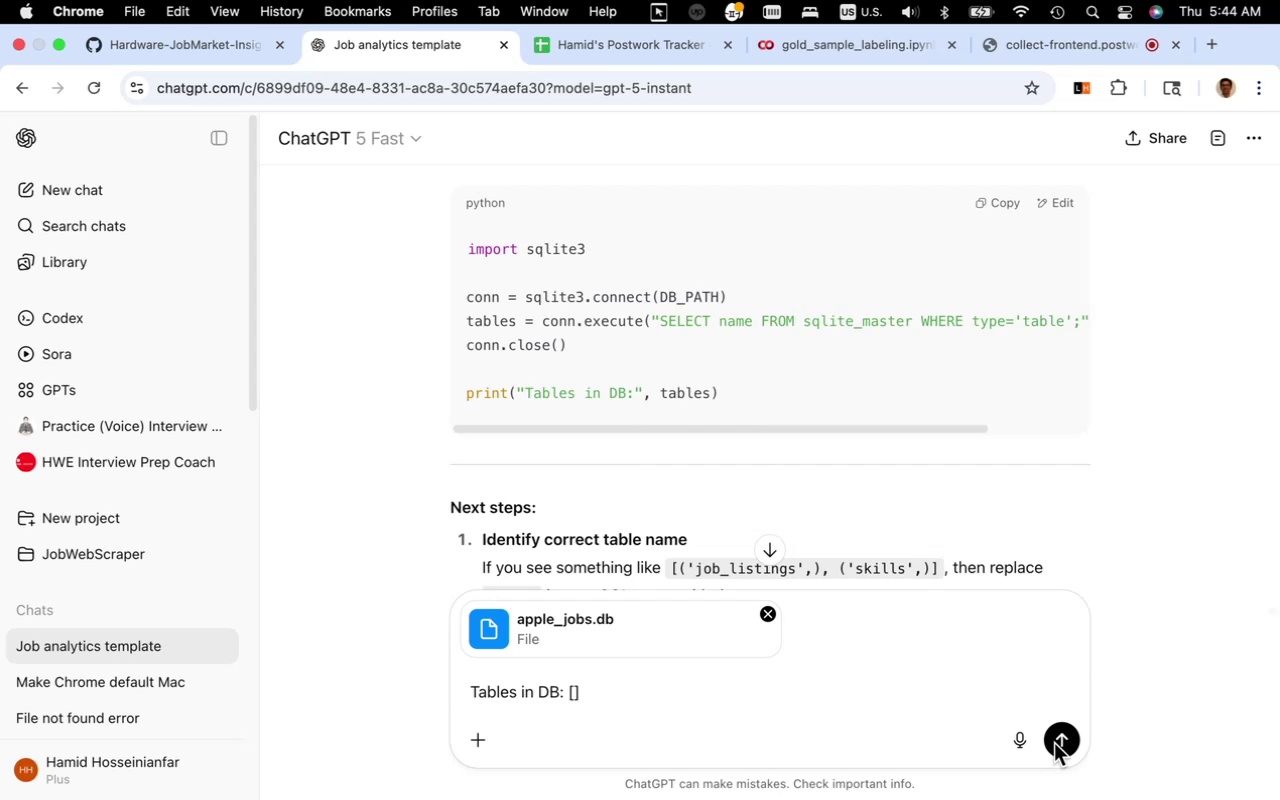 
left_click([948, 697])
 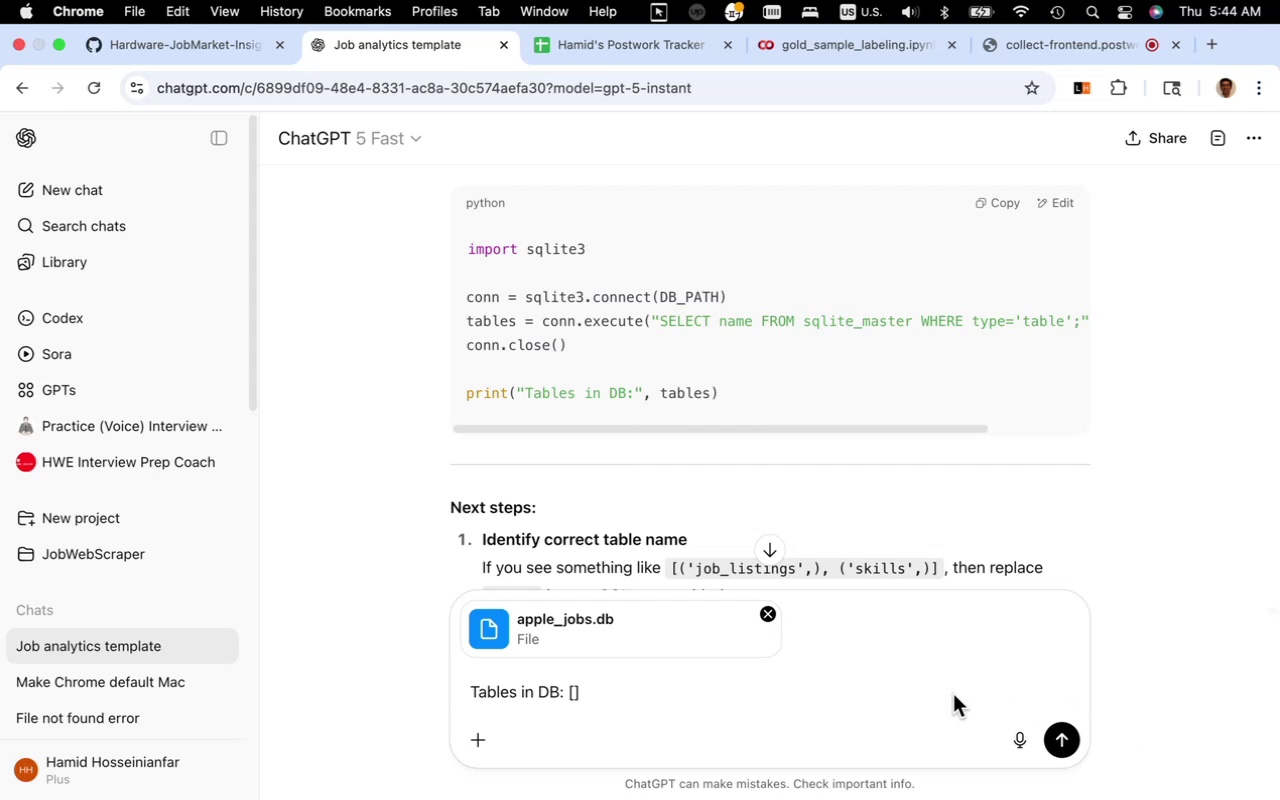 
left_click([953, 694])
 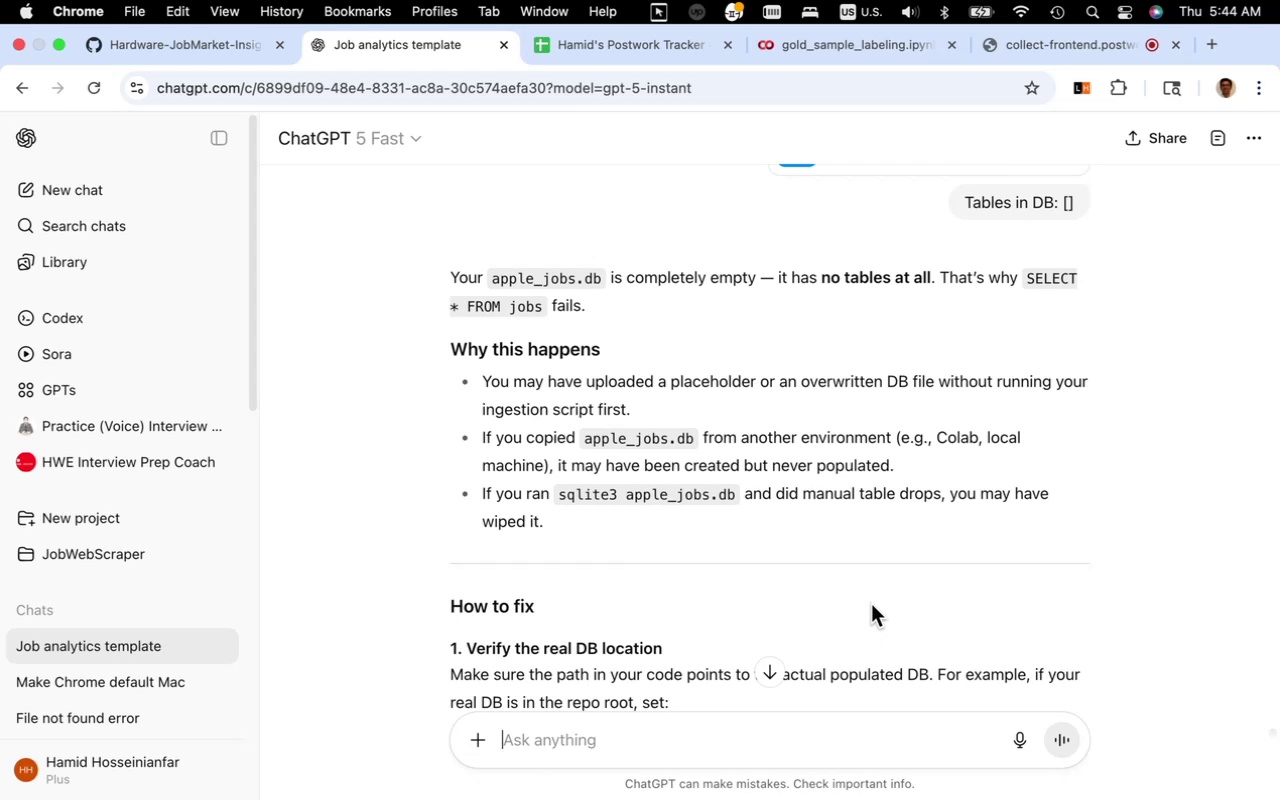 
wait(30.82)
 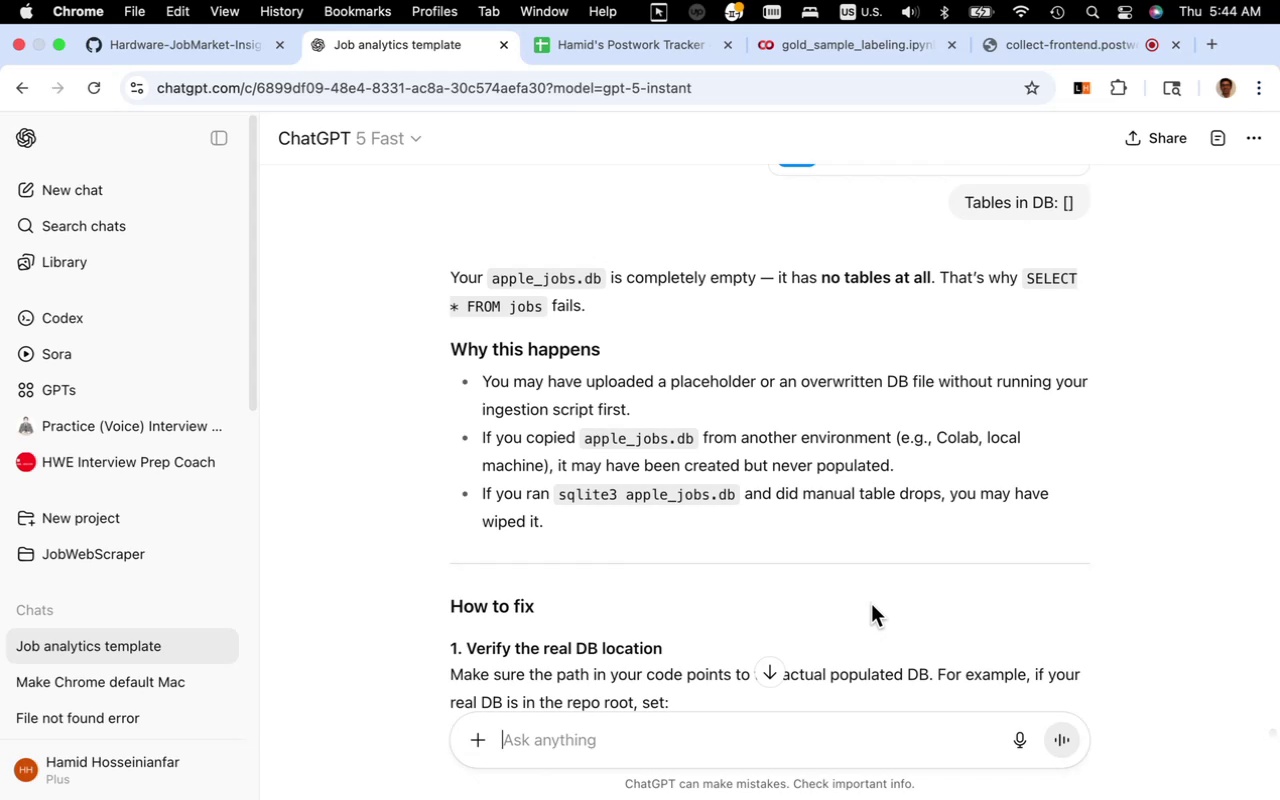 
scroll: coordinate [860, 608], scroll_direction: down, amount: 4.0
 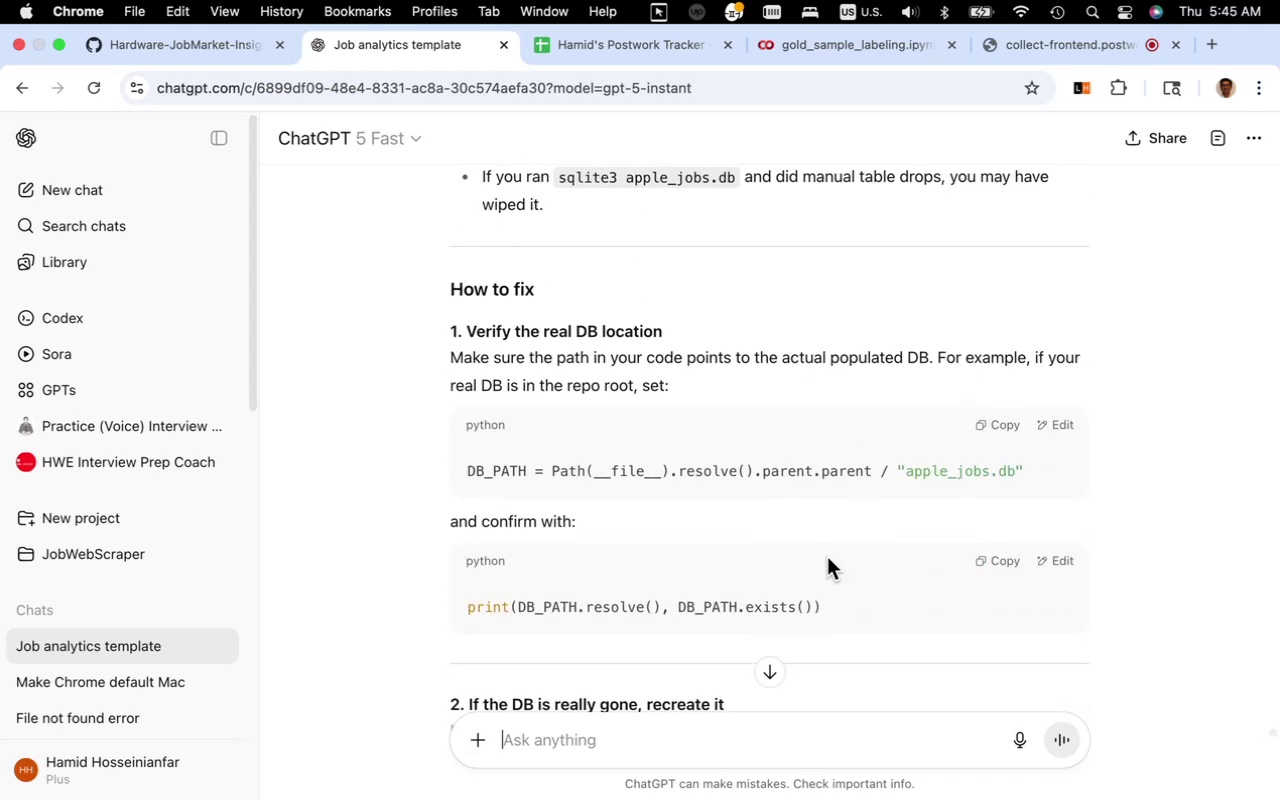 
wait(7.24)
 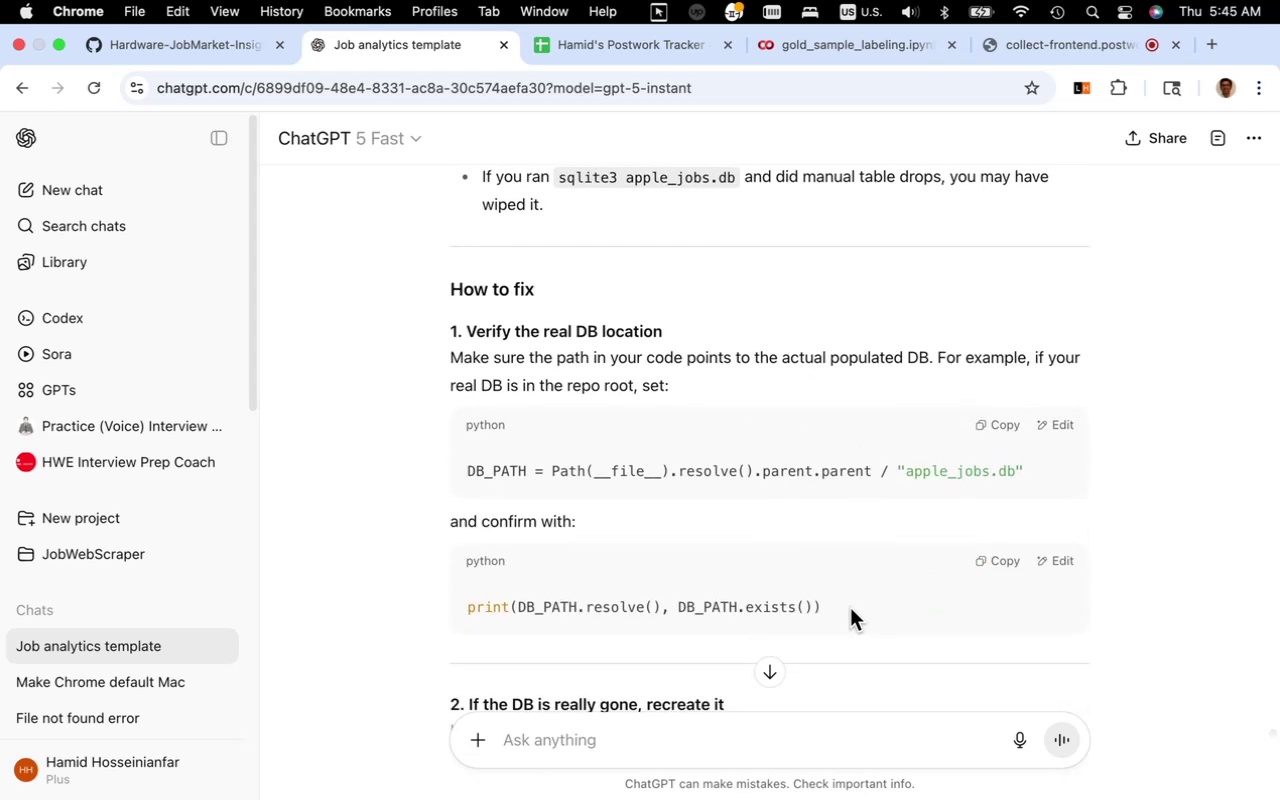 
scroll: coordinate [827, 554], scroll_direction: down, amount: 10.0
 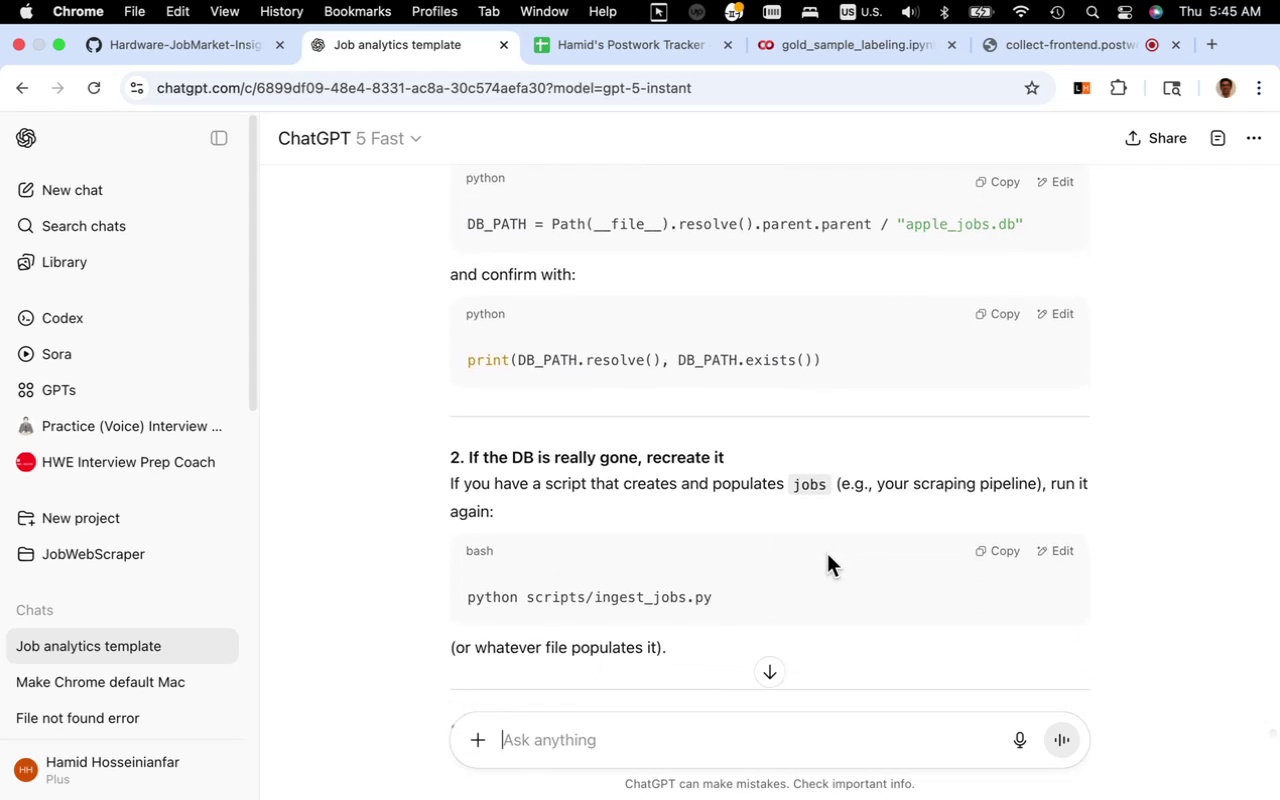 
wait(9.62)
 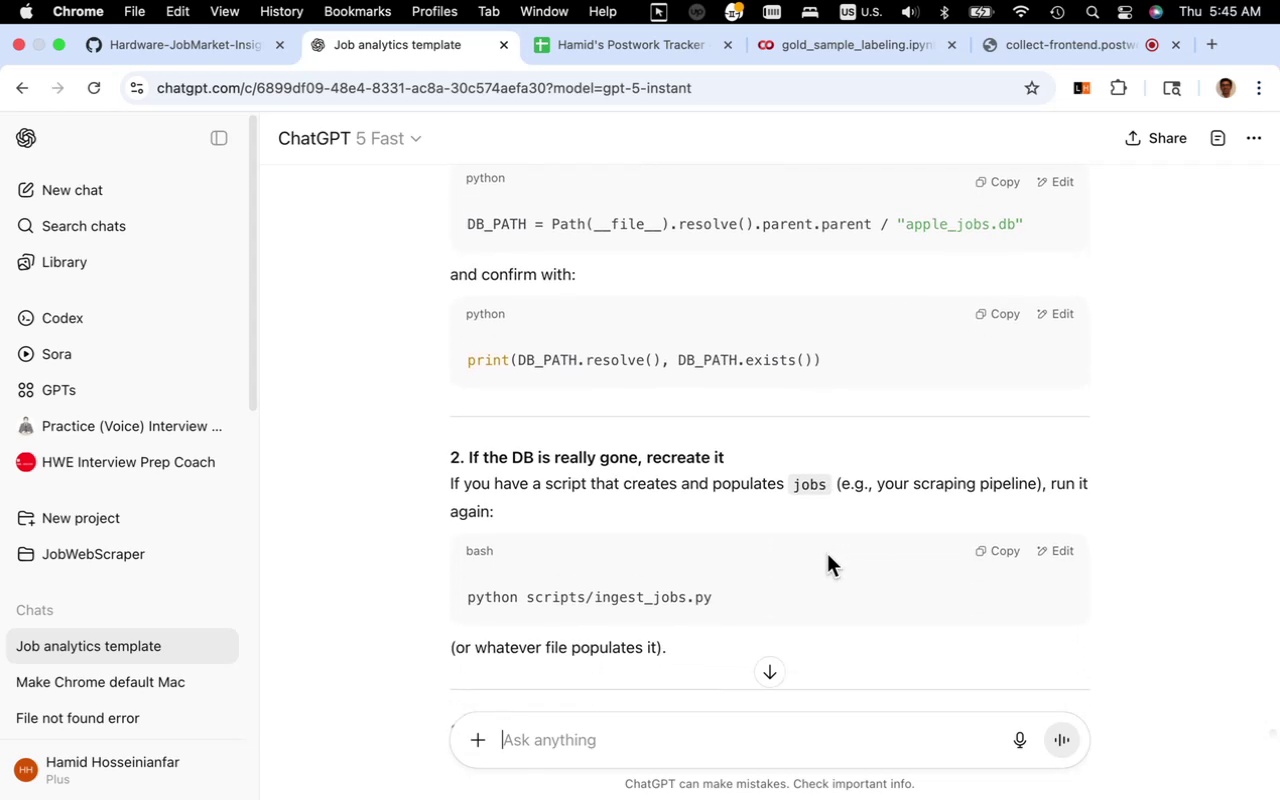 
scroll: coordinate [820, 564], scroll_direction: down, amount: 15.0
 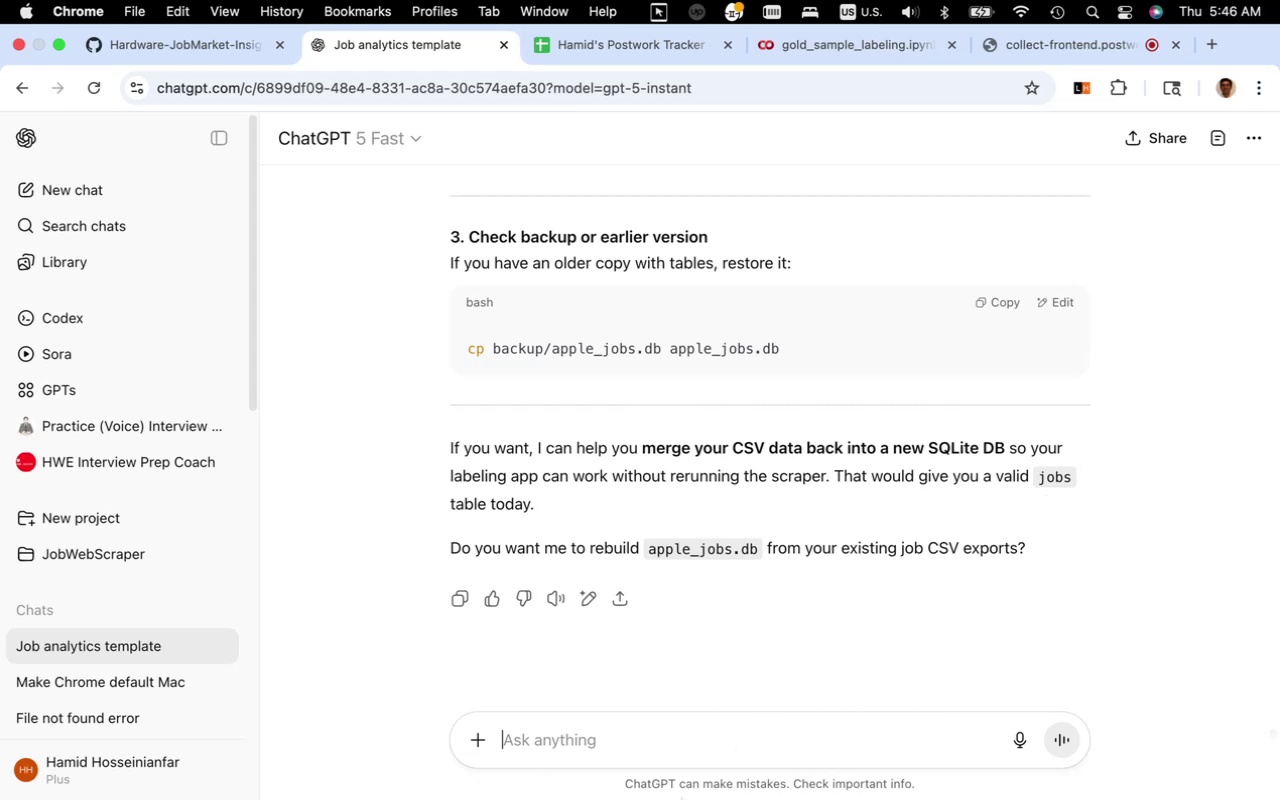 
wait(45.37)
 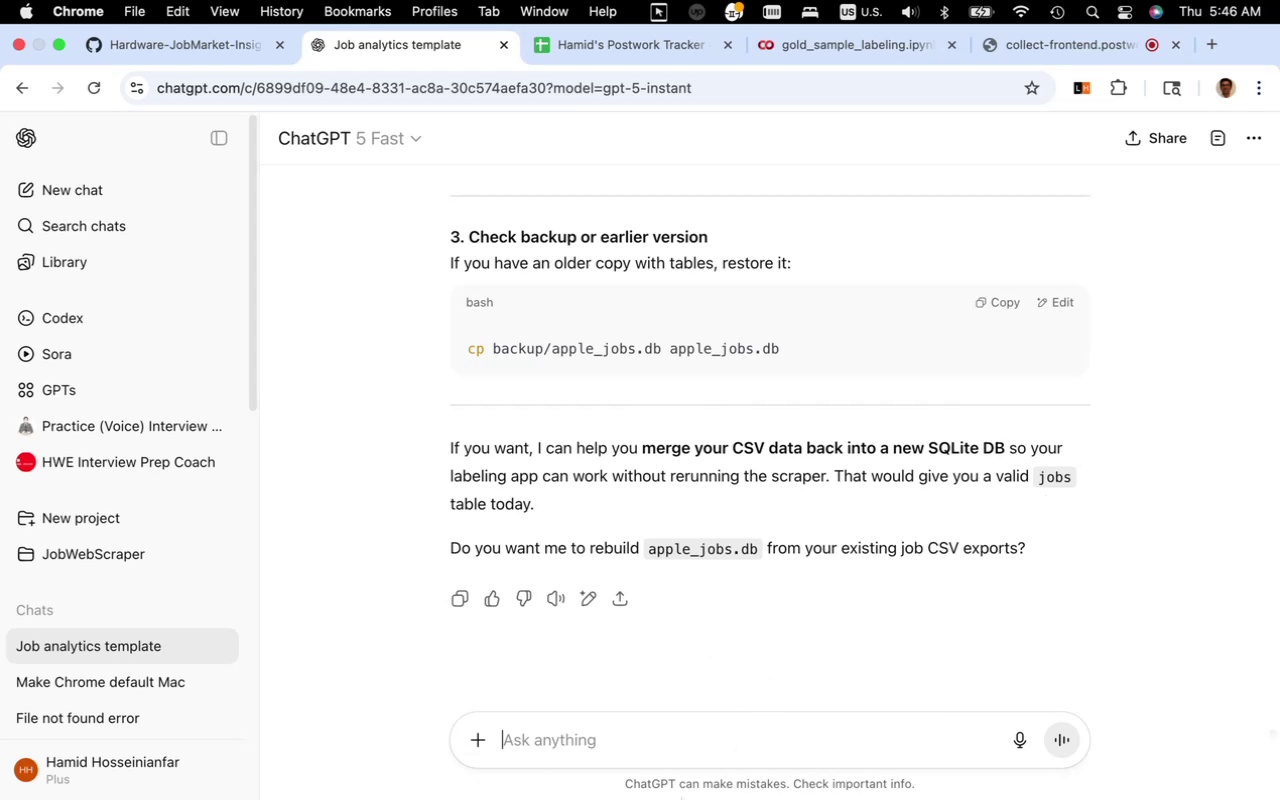 
key(Fn)
 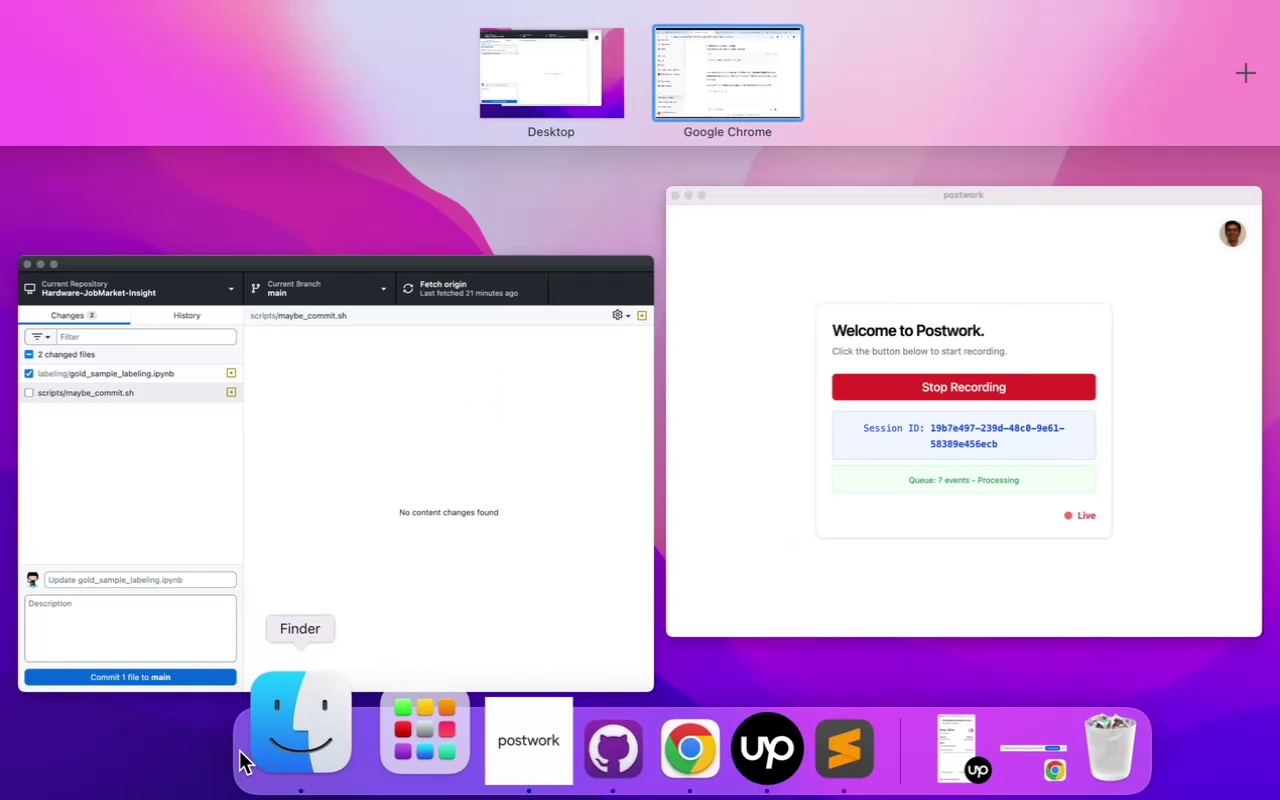 
left_click([283, 740])
 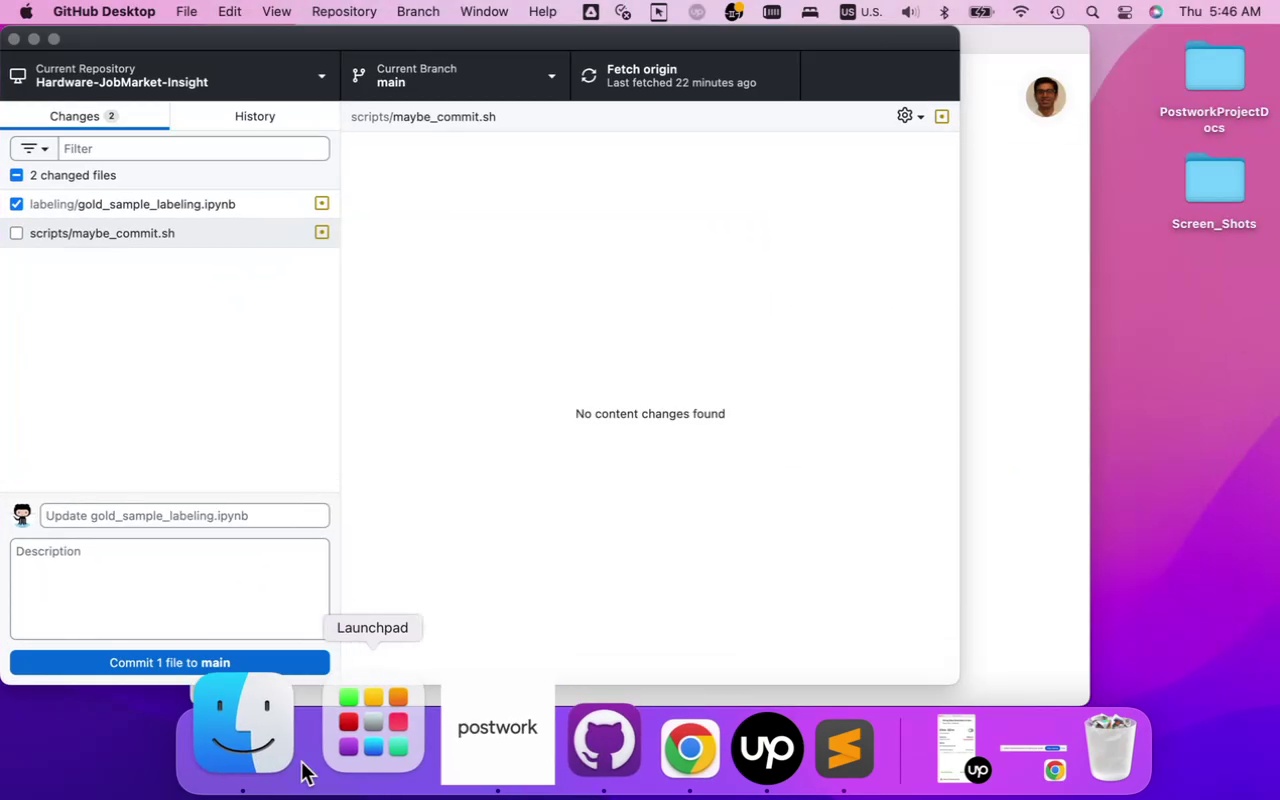 
left_click([275, 748])
 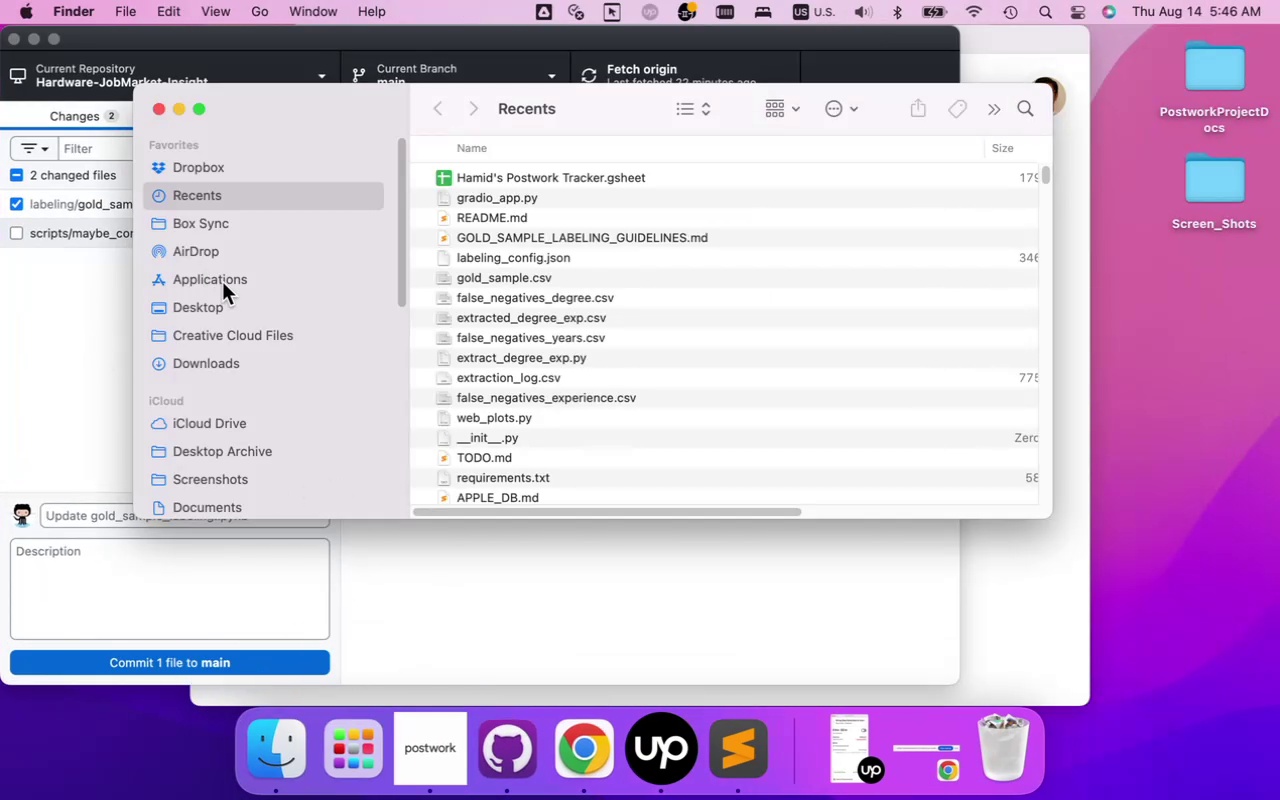 
left_click([248, 315])
 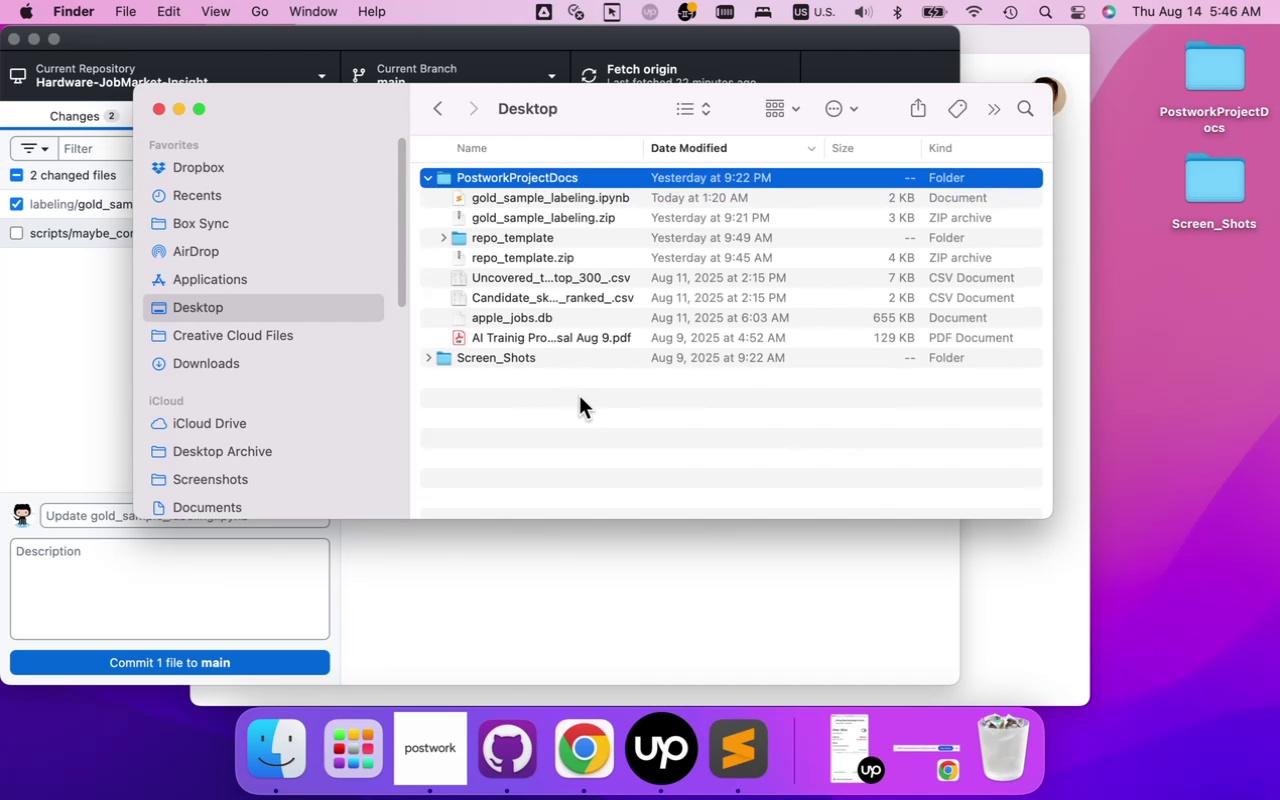 
wait(7.16)
 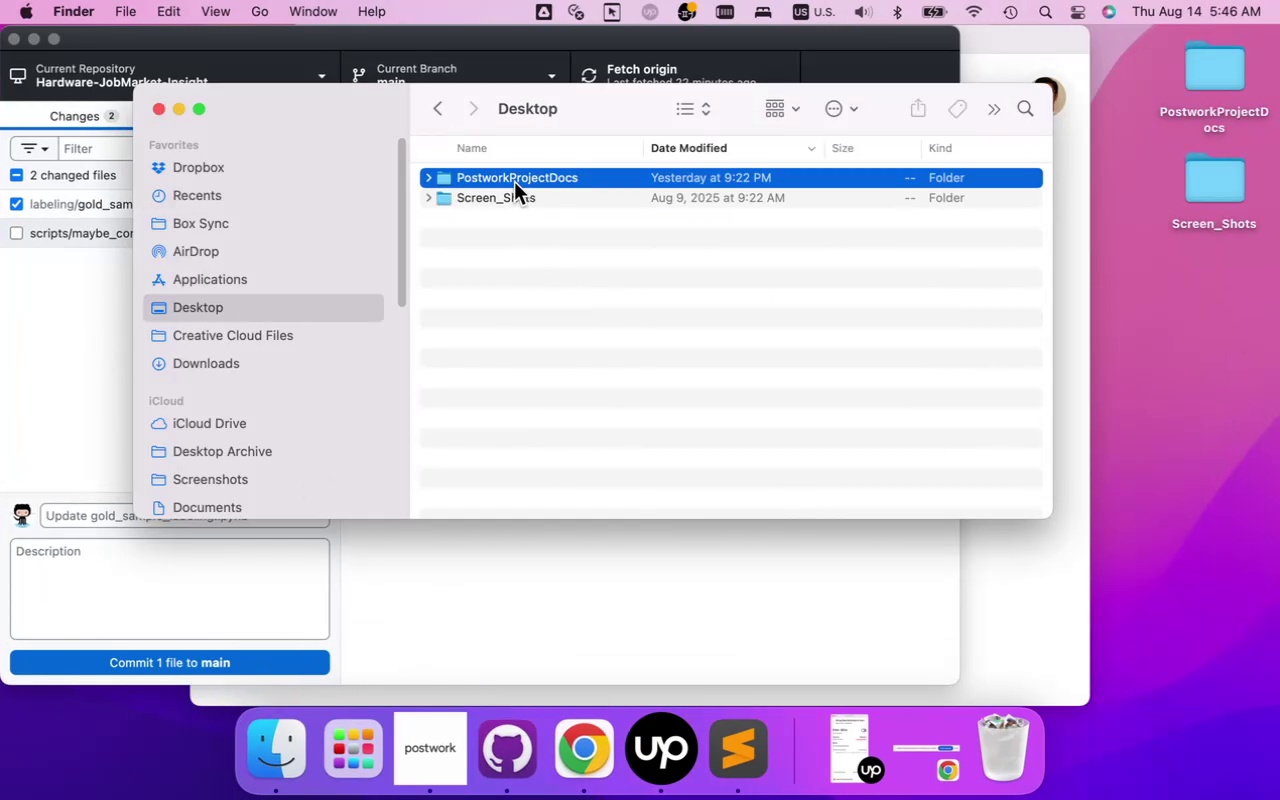 
left_click([550, 322])
 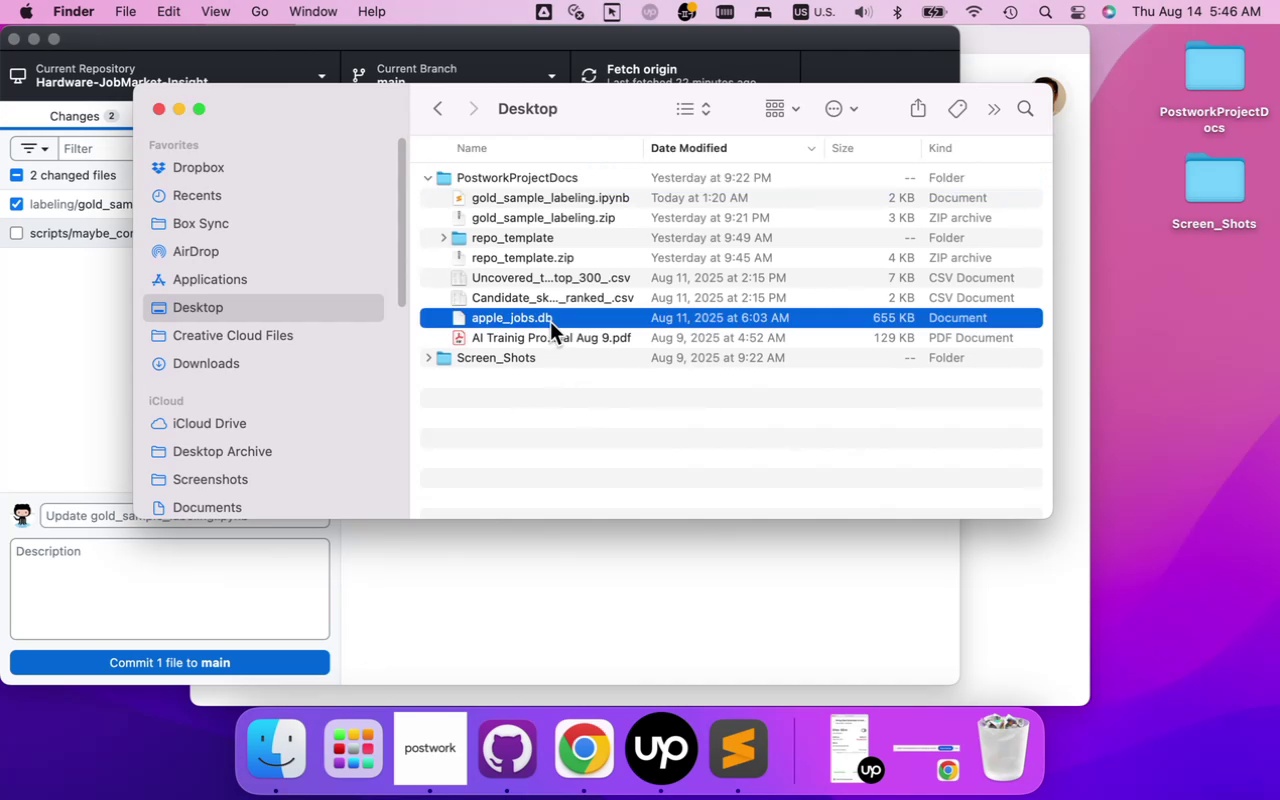 
key(Meta+CommandLeft)
 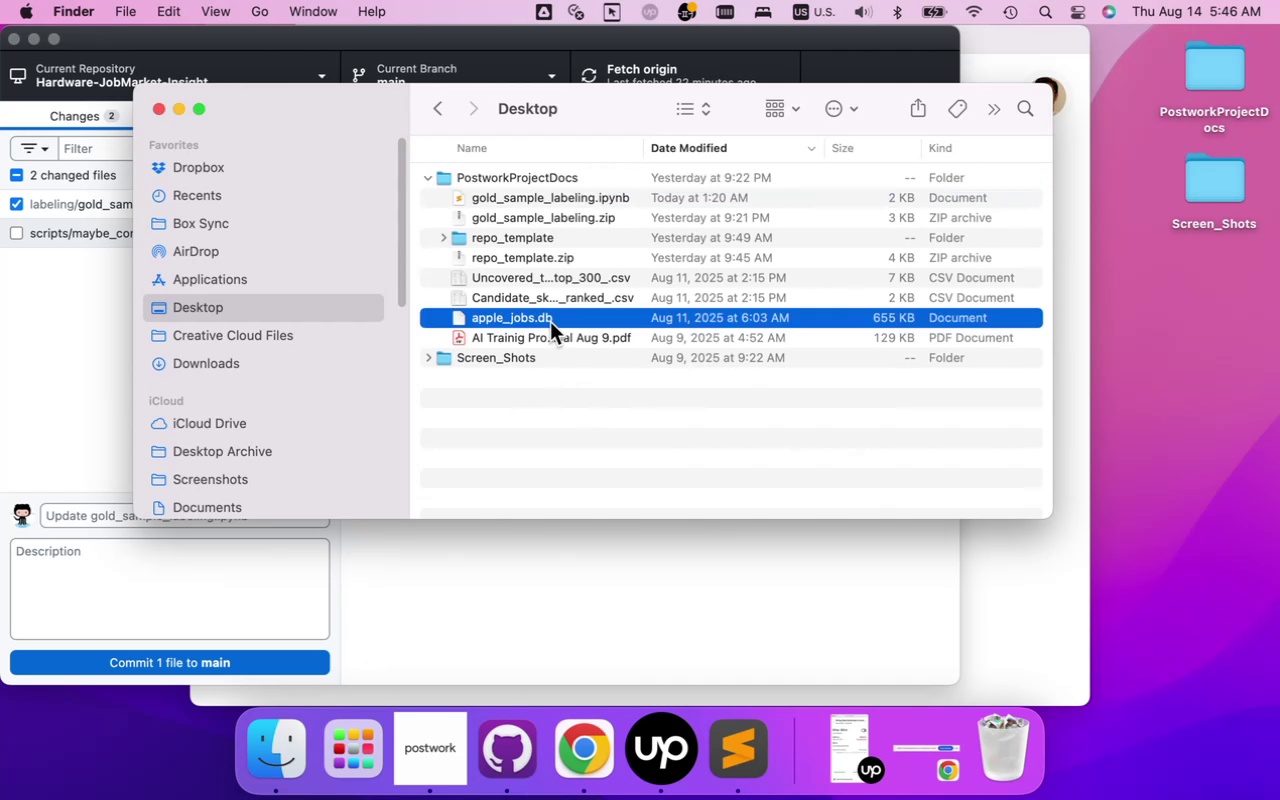 
key(Meta+C)
 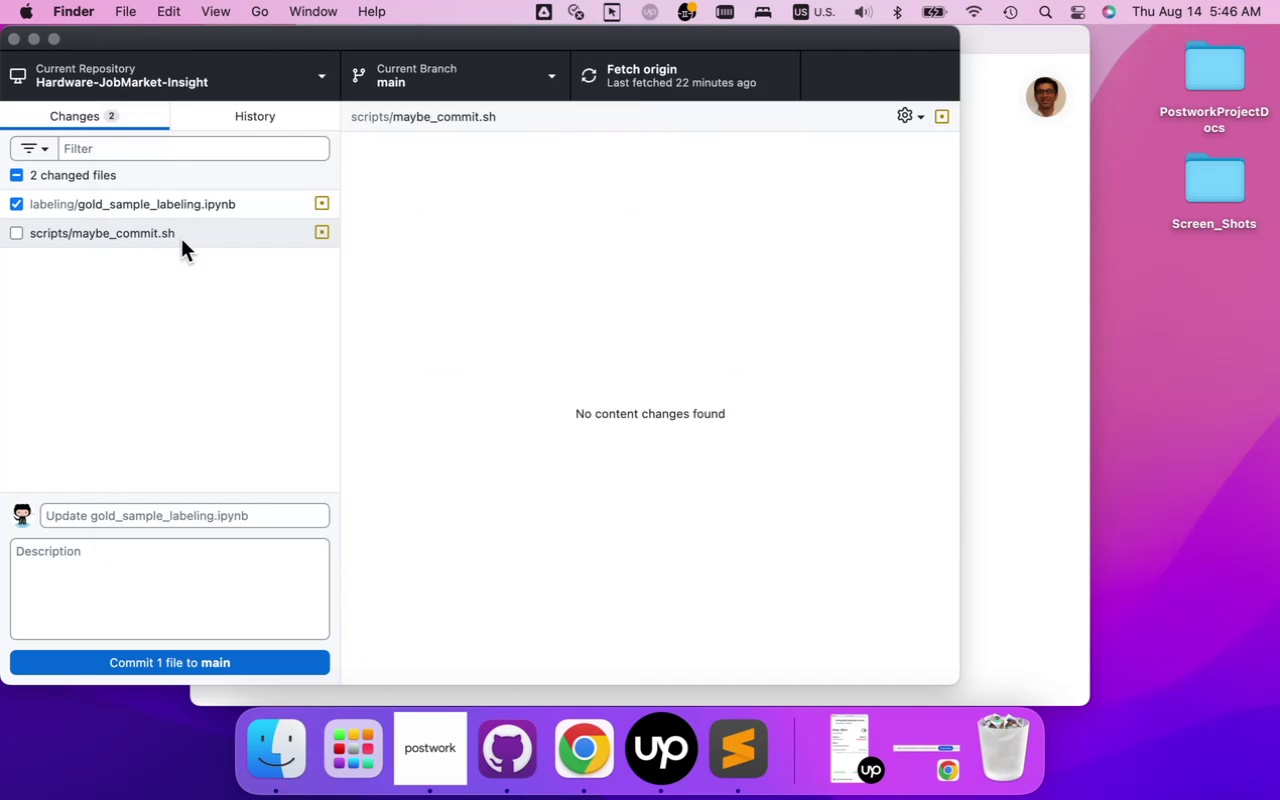 
left_click([179, 210])
 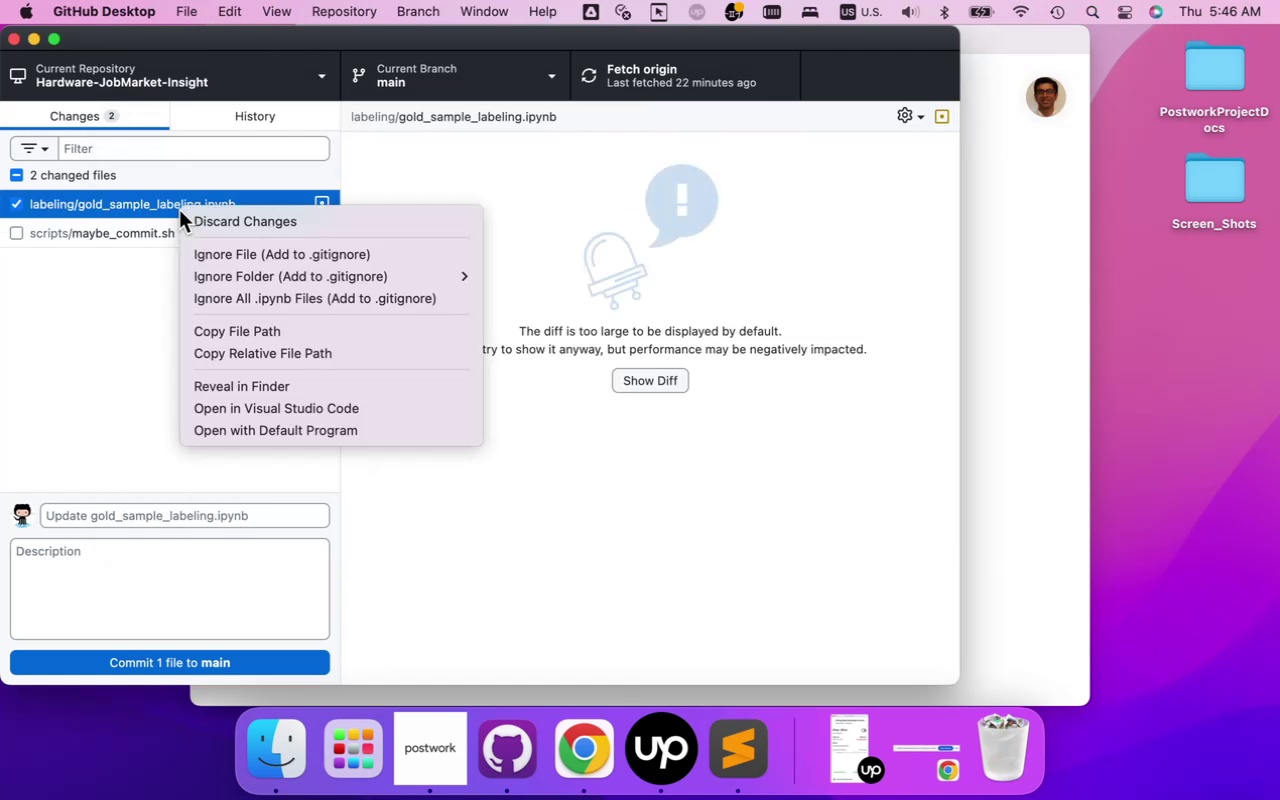 
right_click([179, 210])
 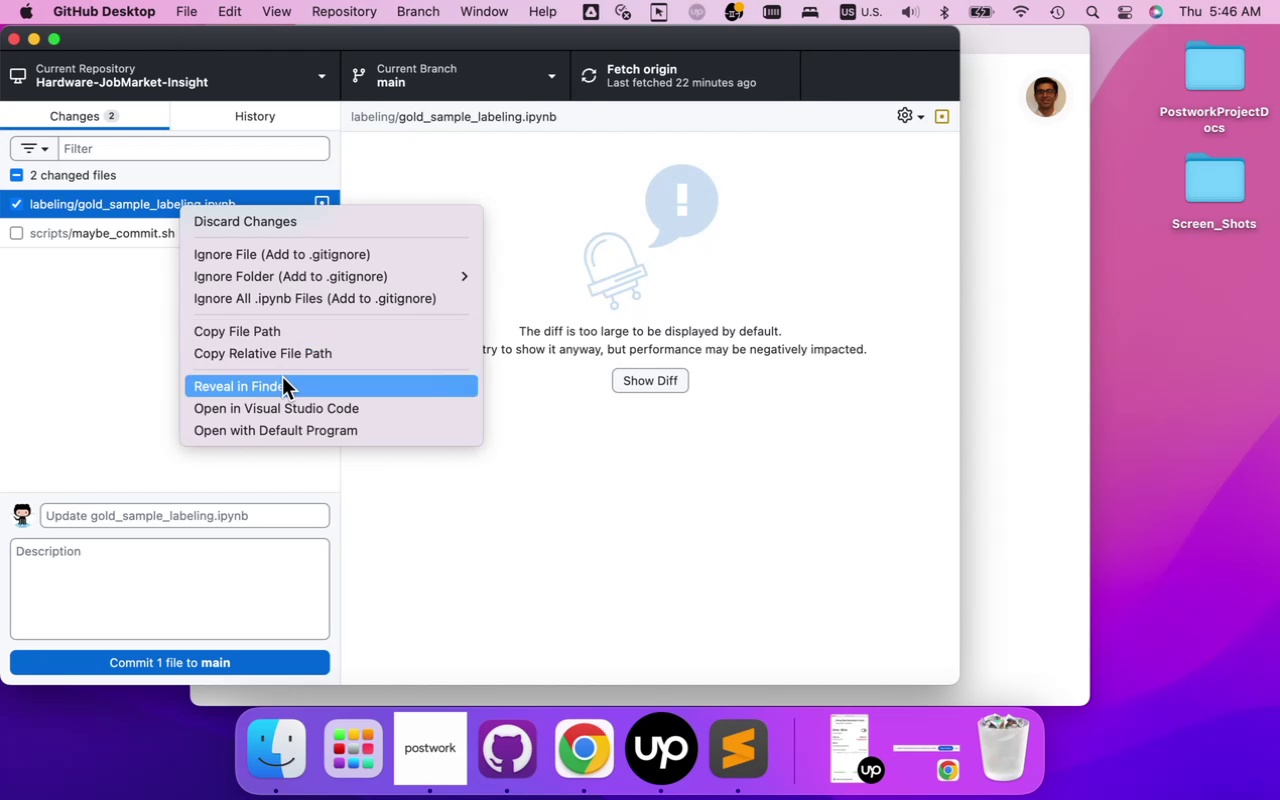 
left_click([284, 382])
 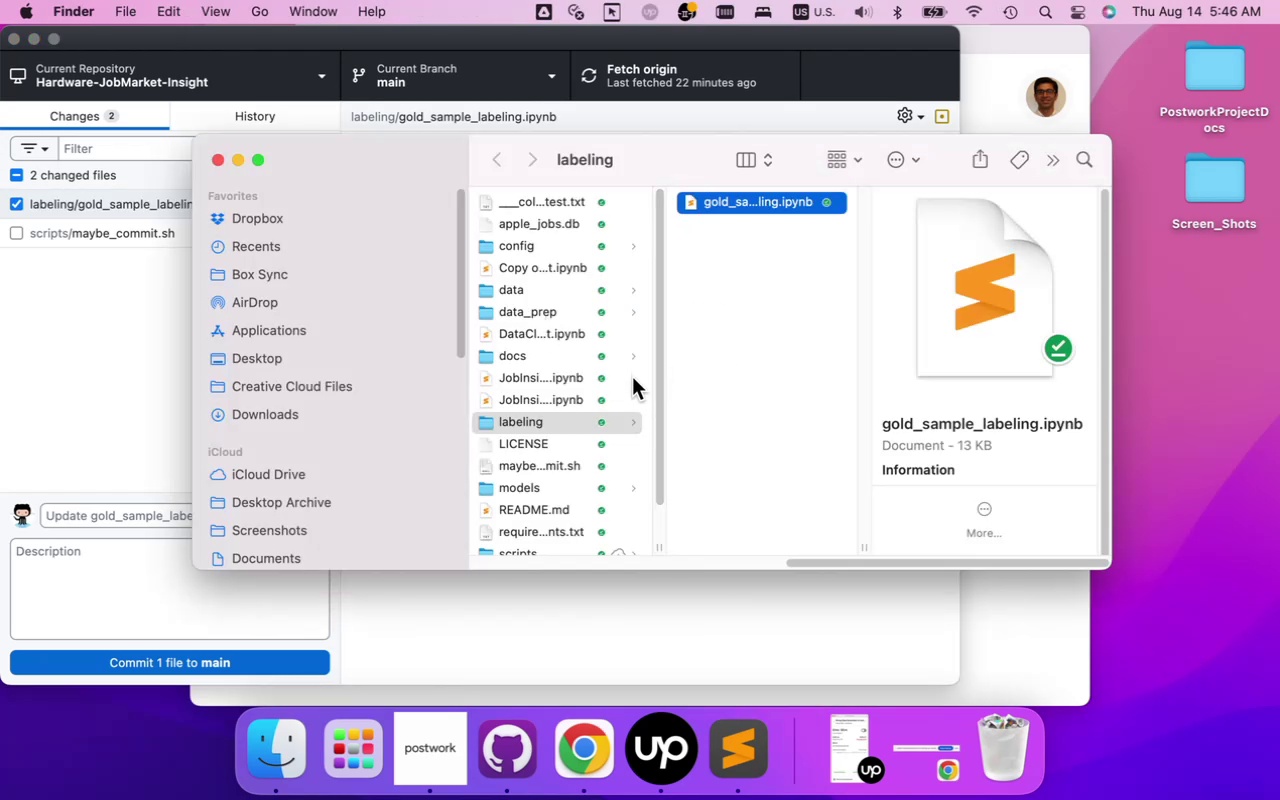 
wait(8.62)
 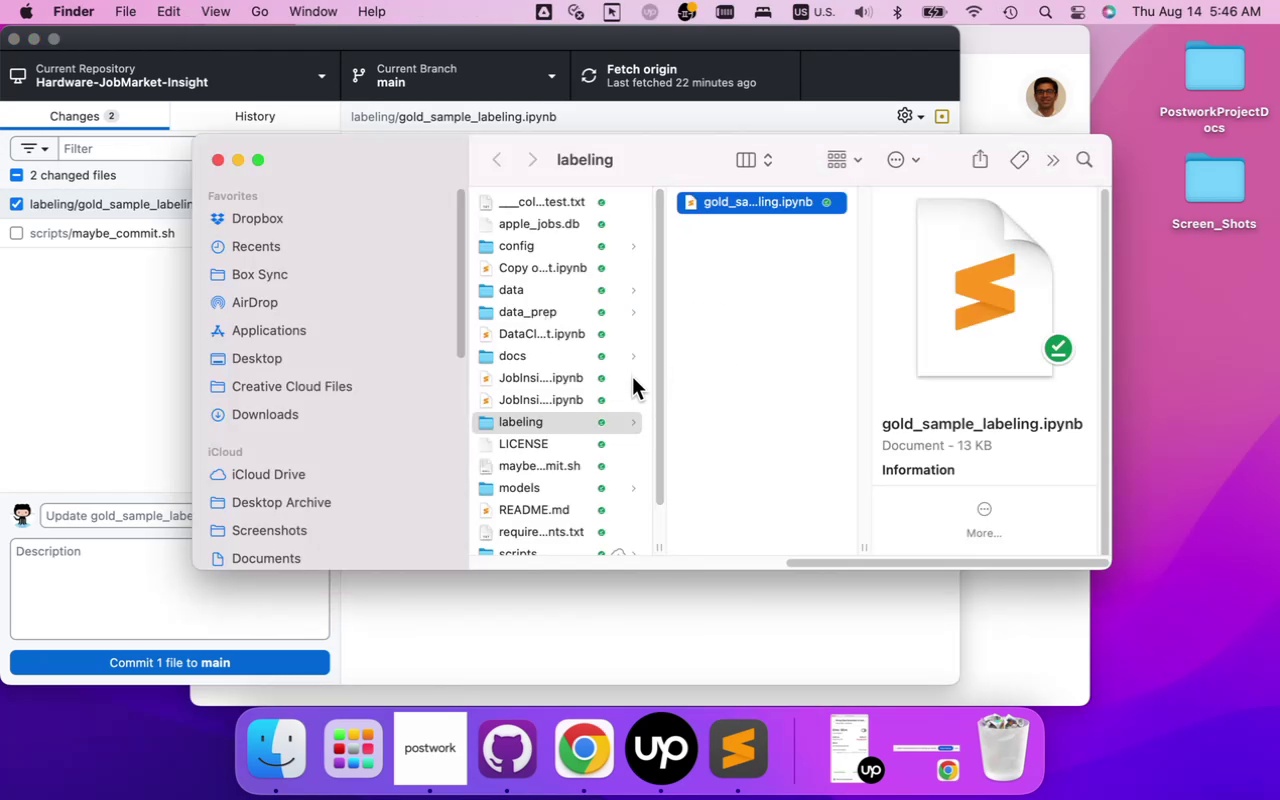 
left_click([539, 267])
 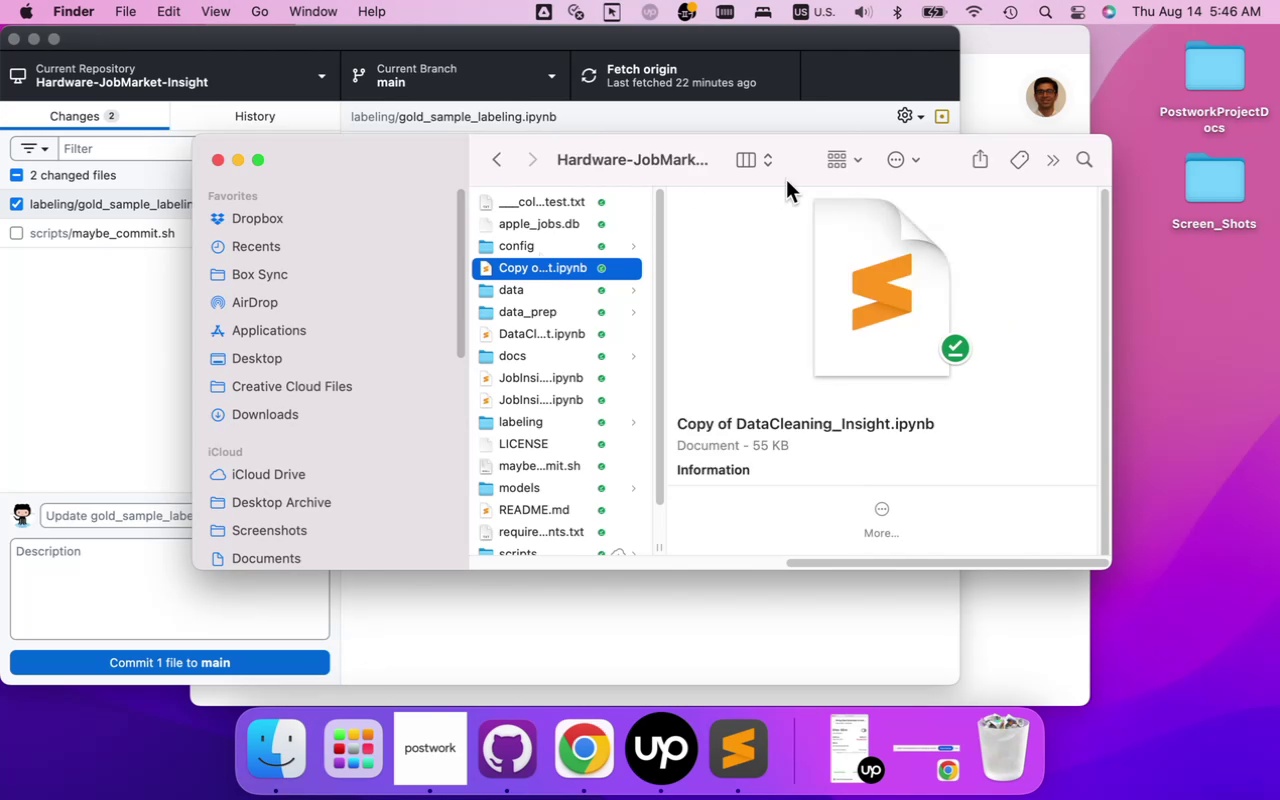 
mouse_move([774, 144])
 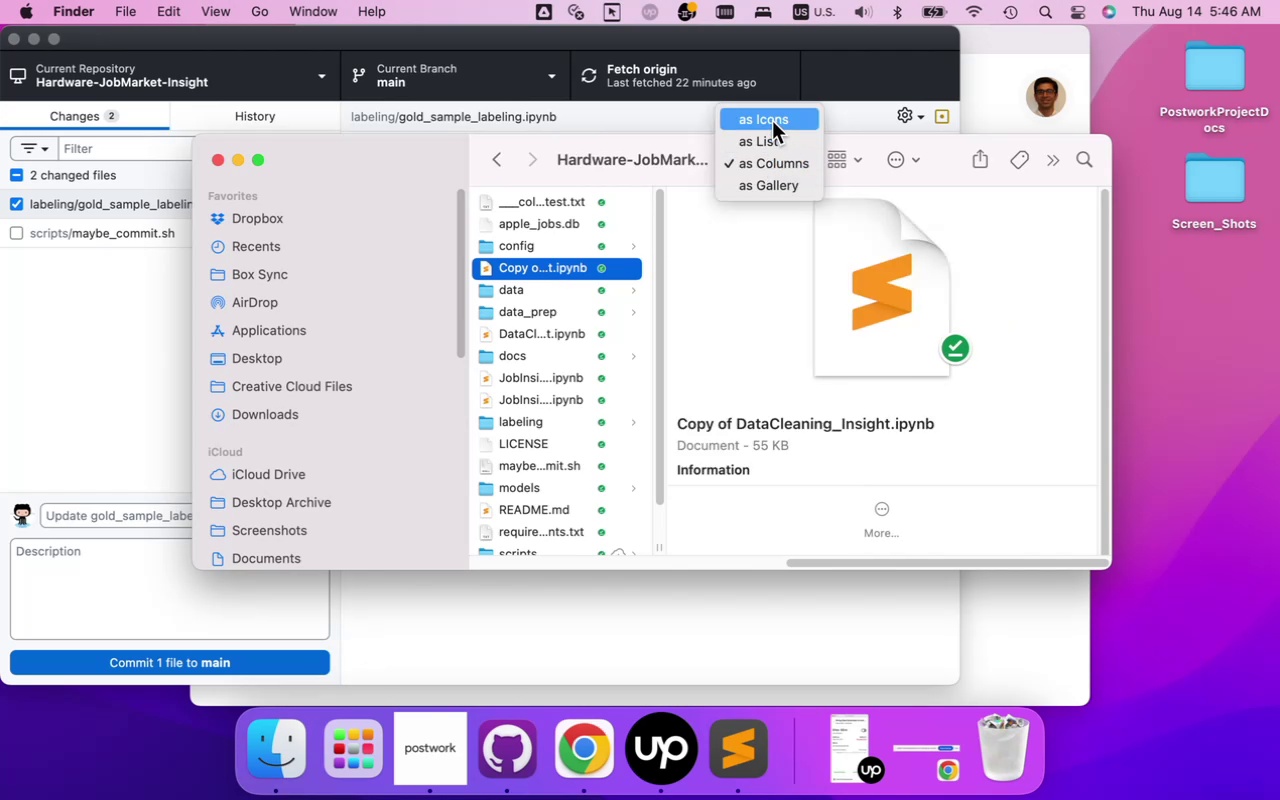 
left_click([772, 121])
 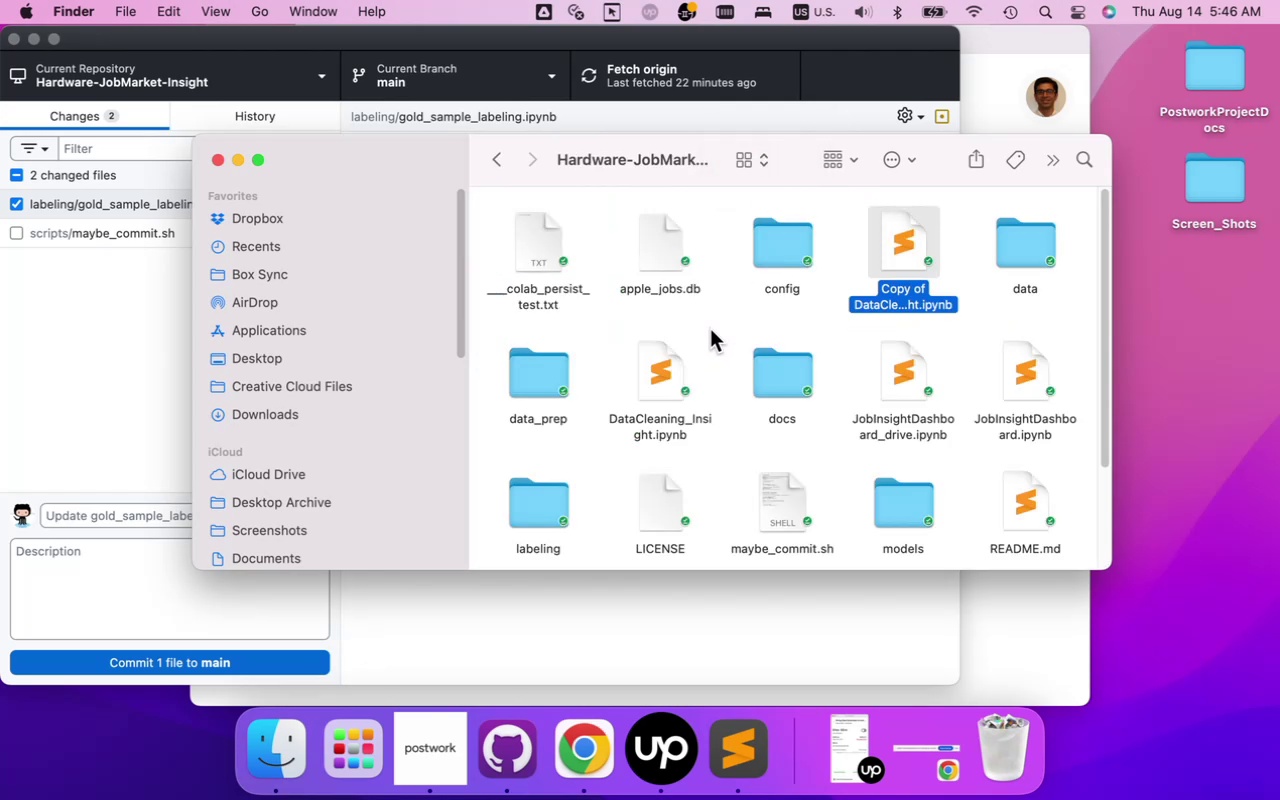 
right_click([711, 328])
 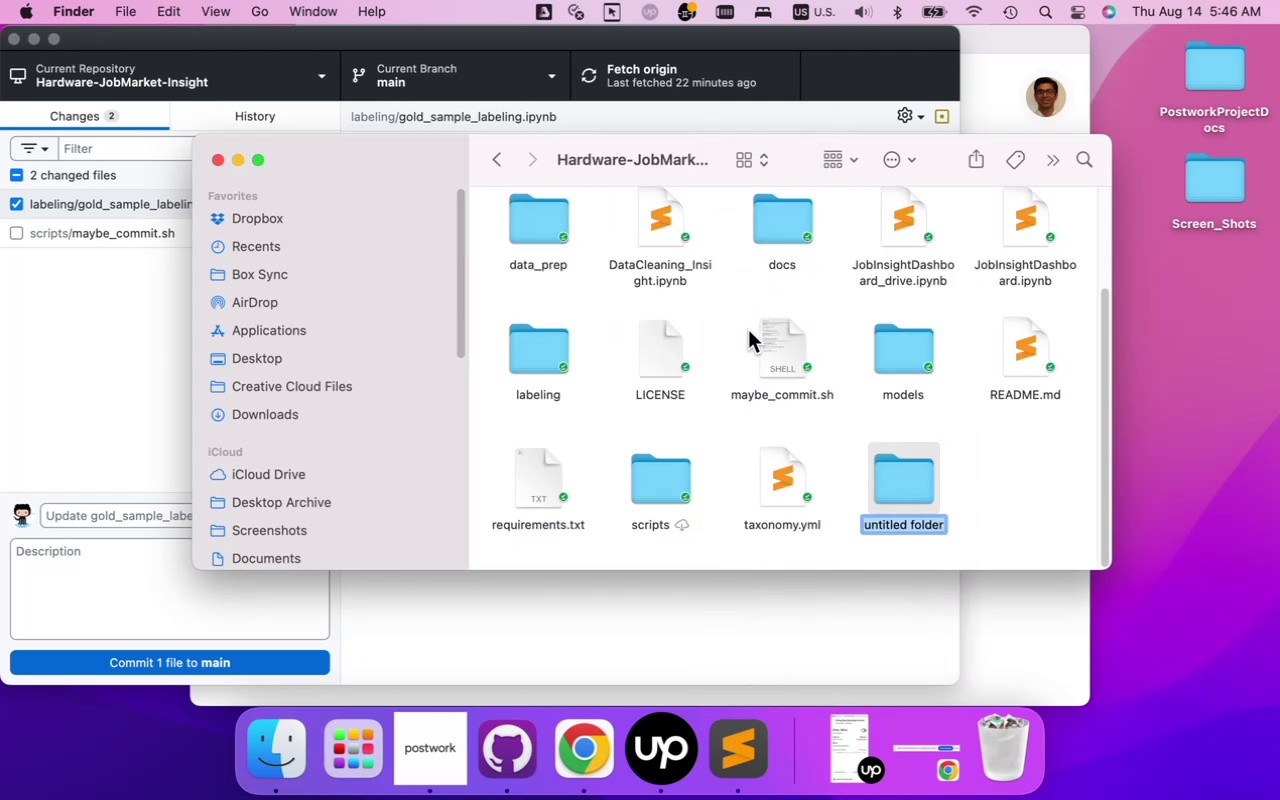 
type(DB_back_up)
 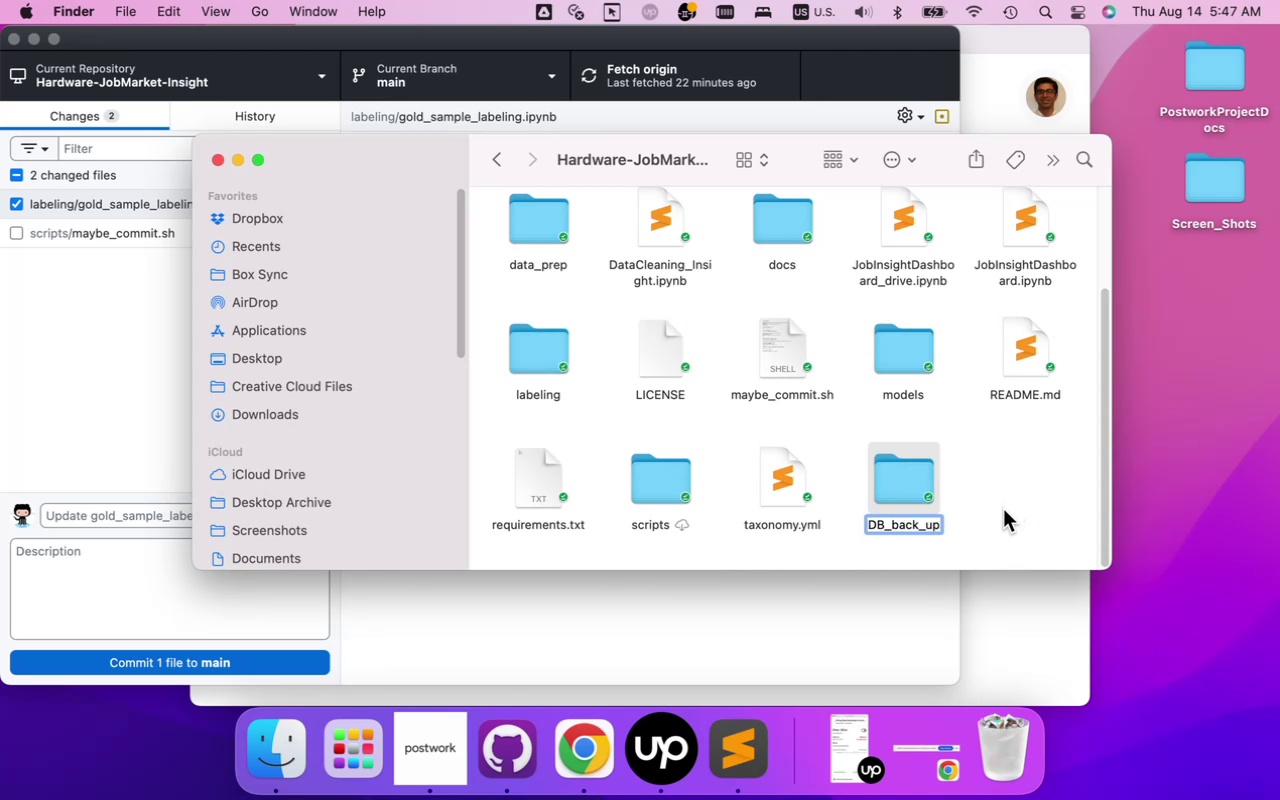 
key(Backspace)
key(Backspace)
key(Backspace)
type(up)
 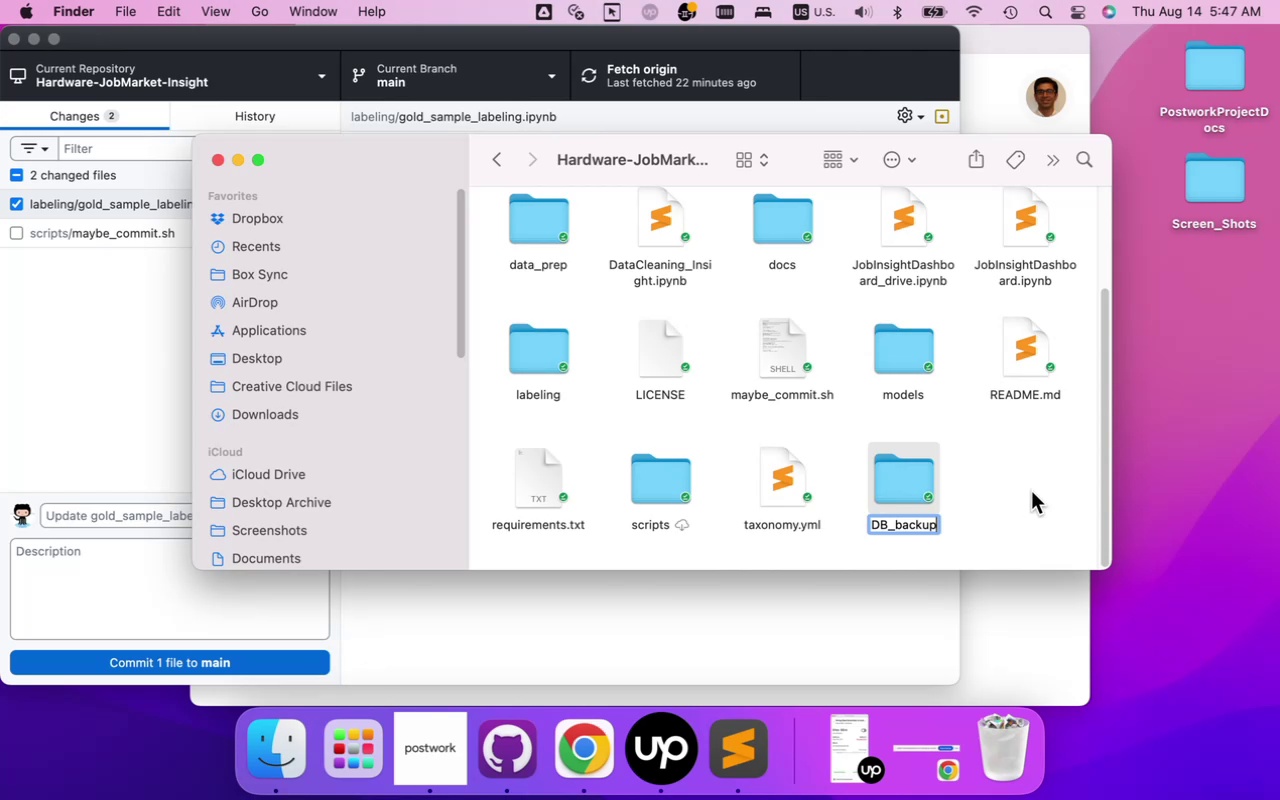 
left_click([1024, 492])
 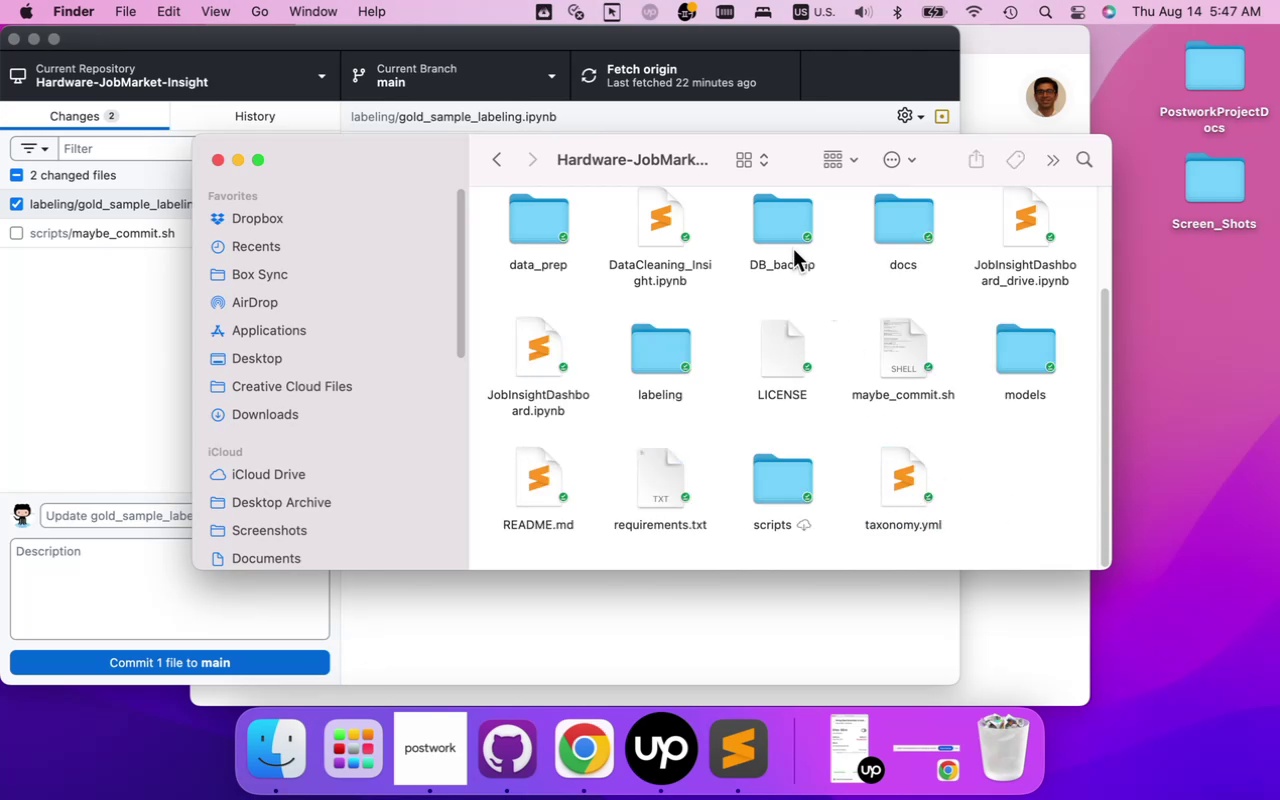 
double_click([785, 235])
 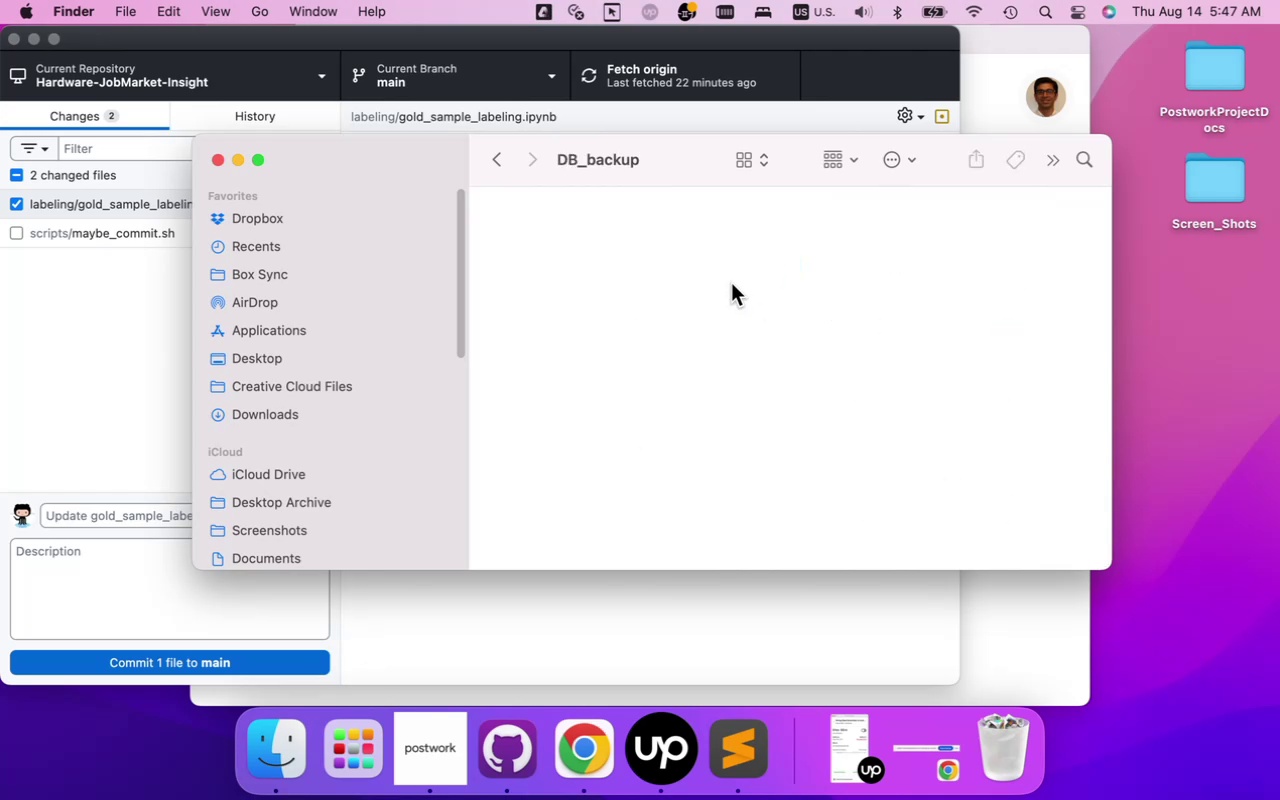 
key(Meta+V)
 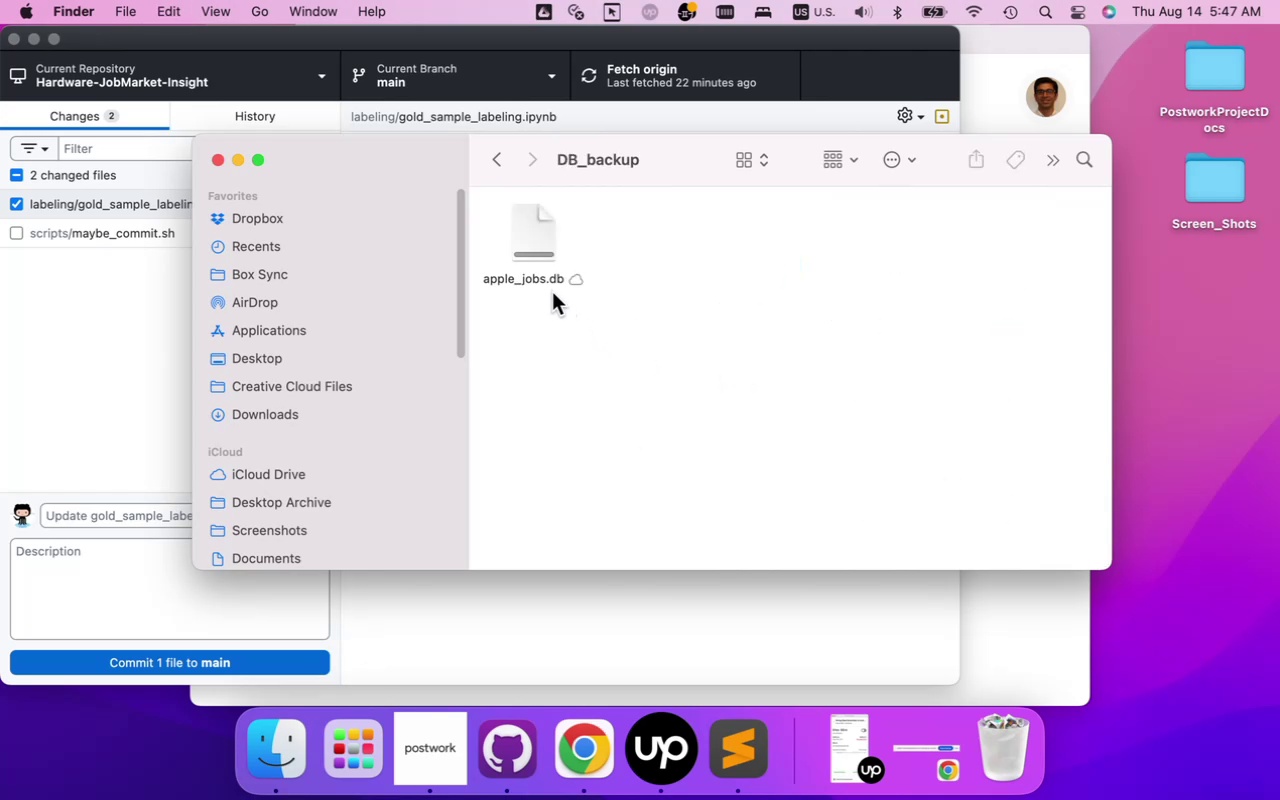 
left_click([546, 282])
 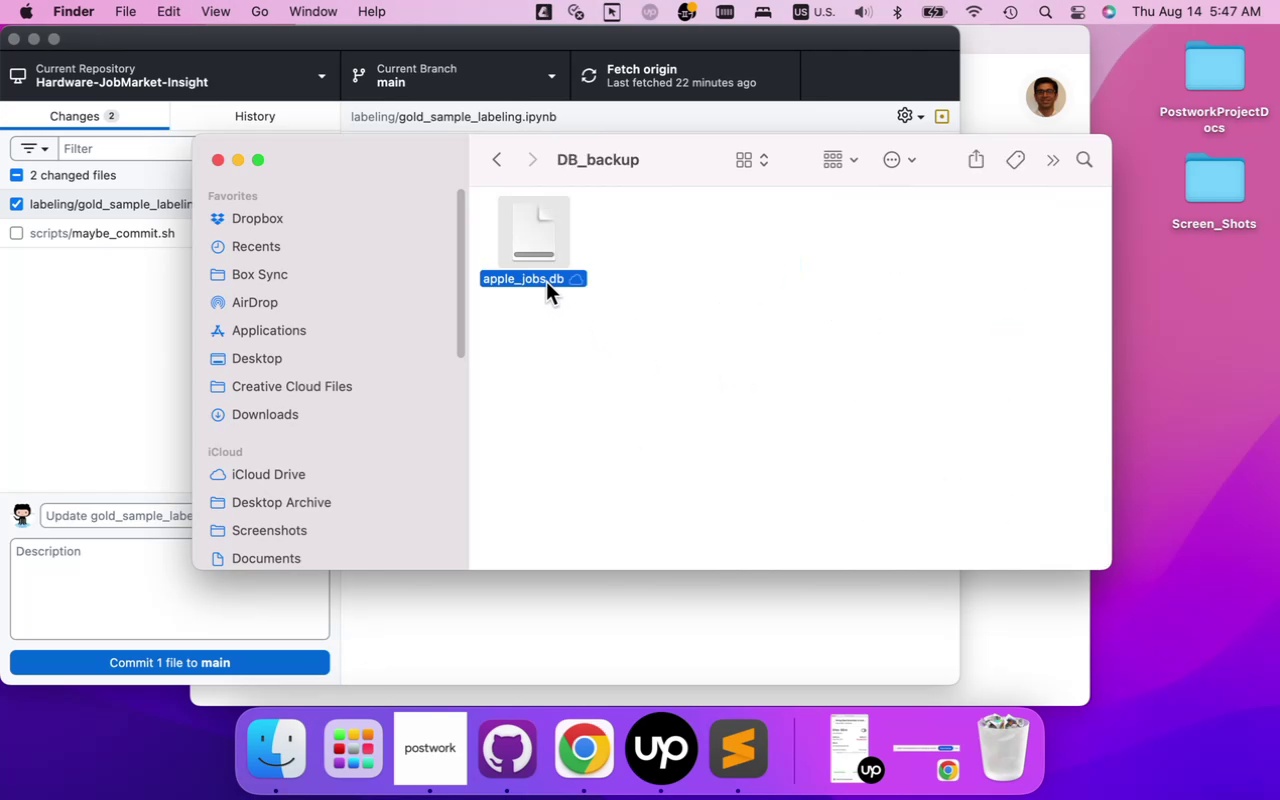 
left_click([546, 282])
 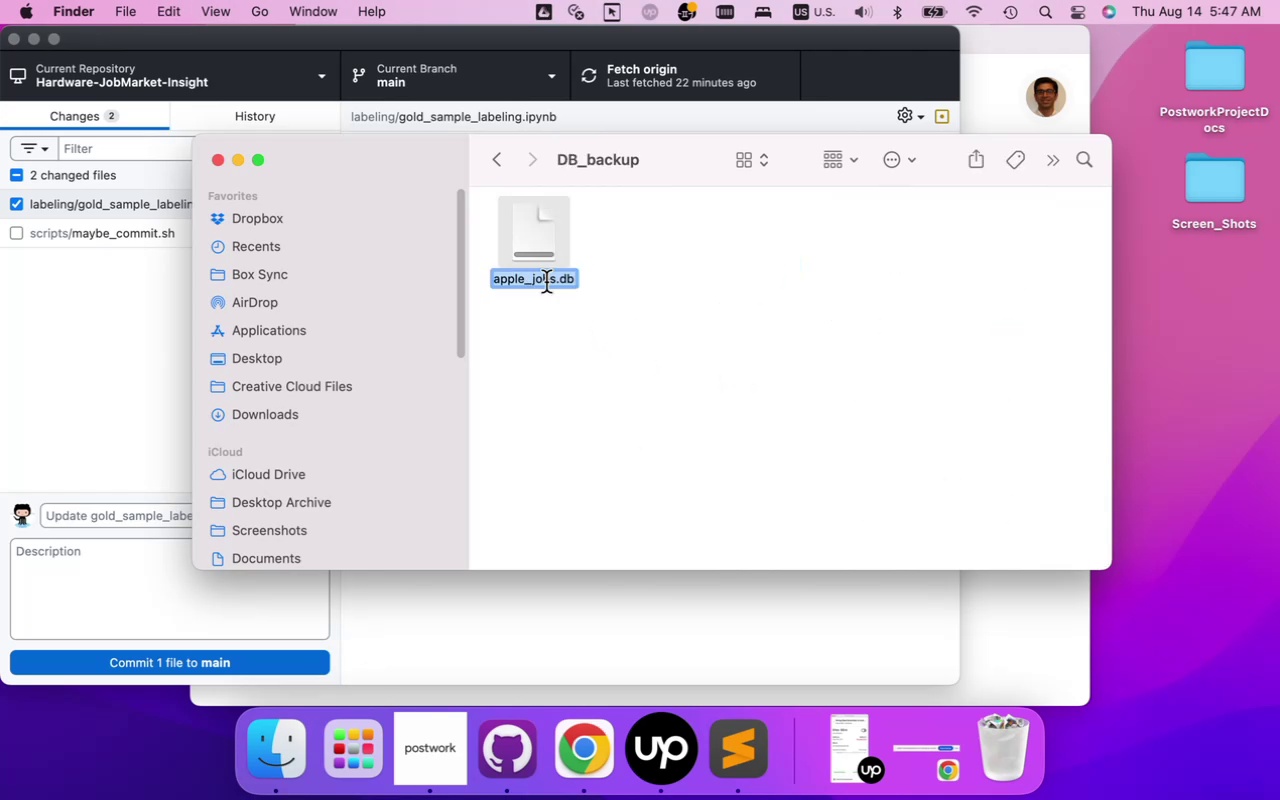 
left_click([546, 282])
 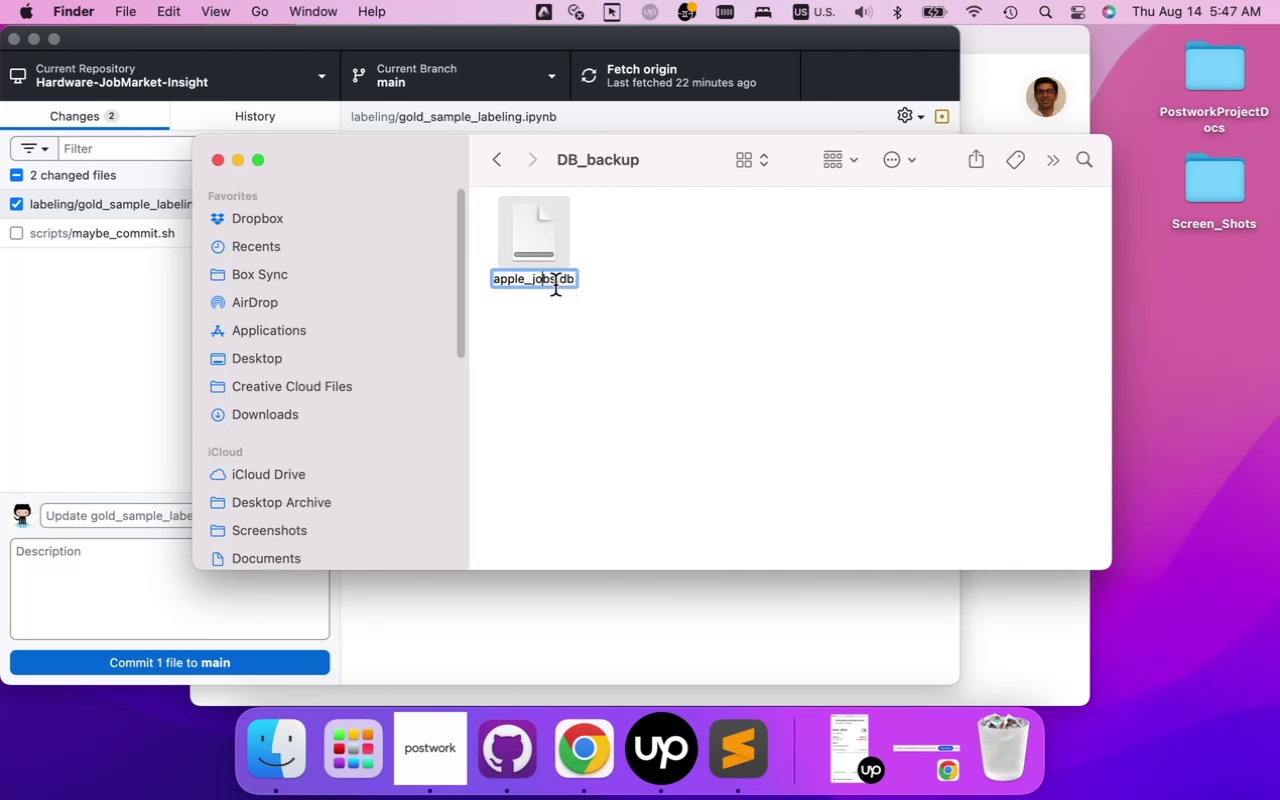 
left_click([555, 285])
 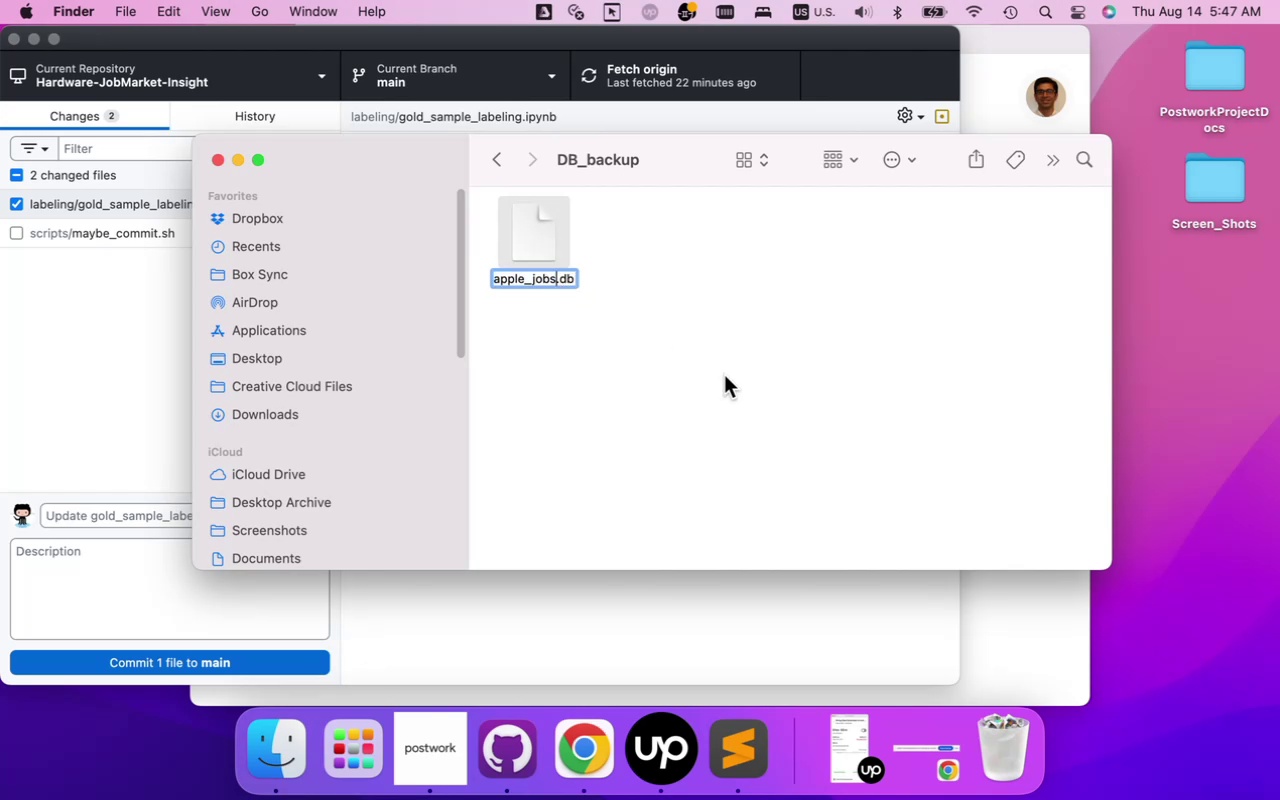 
hold_key(key=ShiftRight, duration=0.45)
 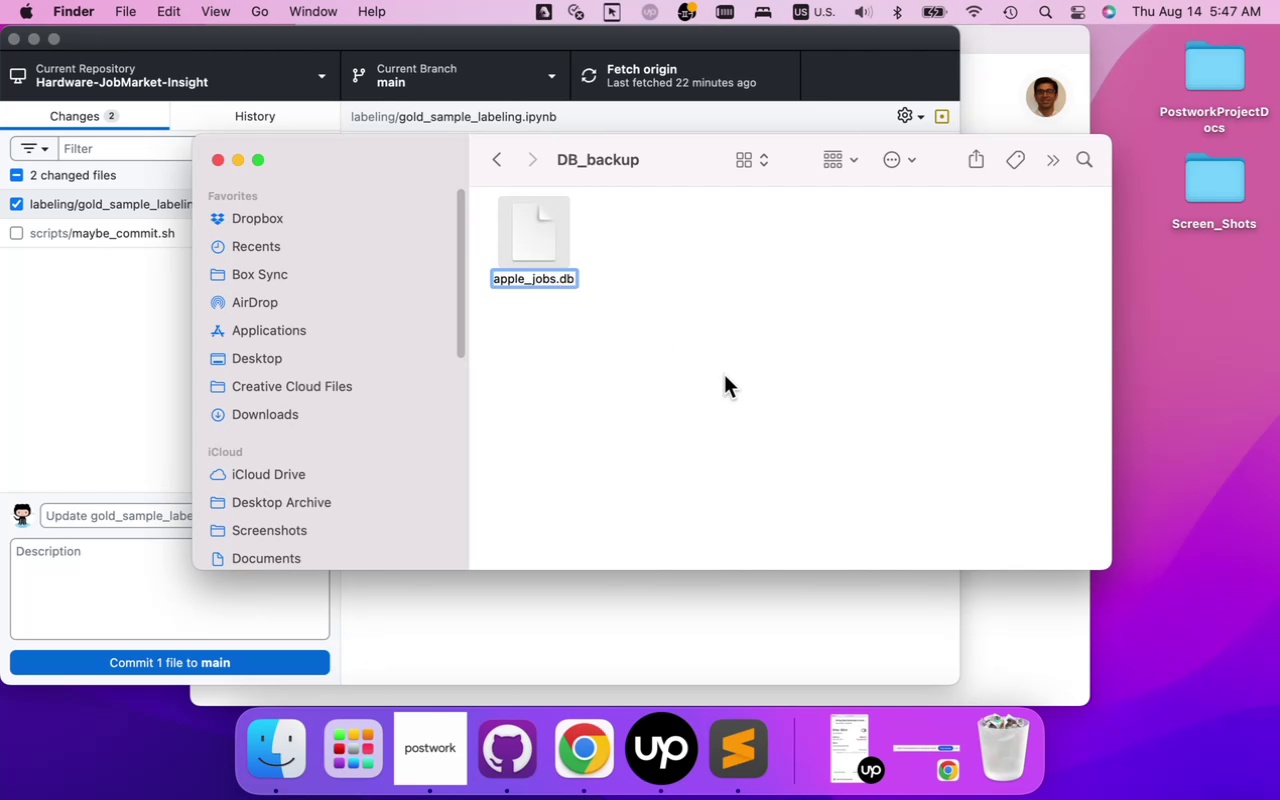 
type(_raw)
 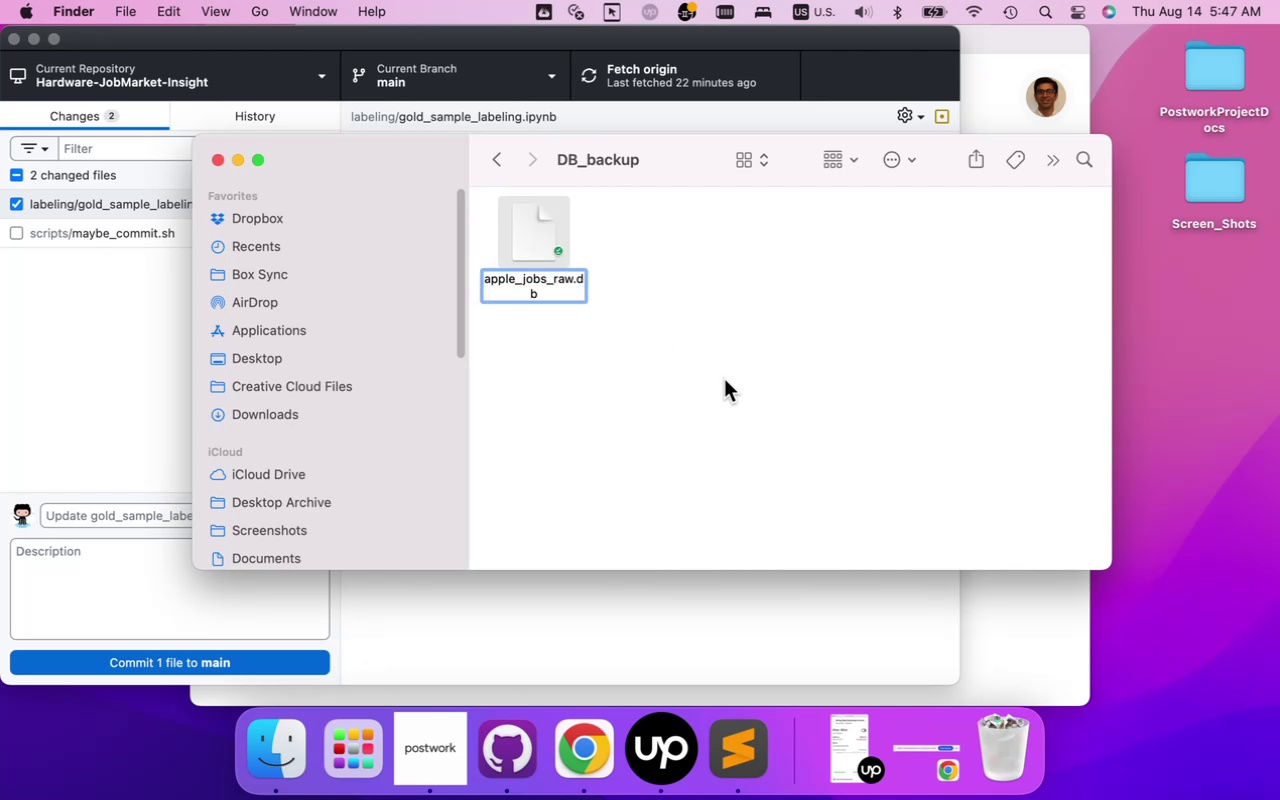 
left_click([724, 379])
 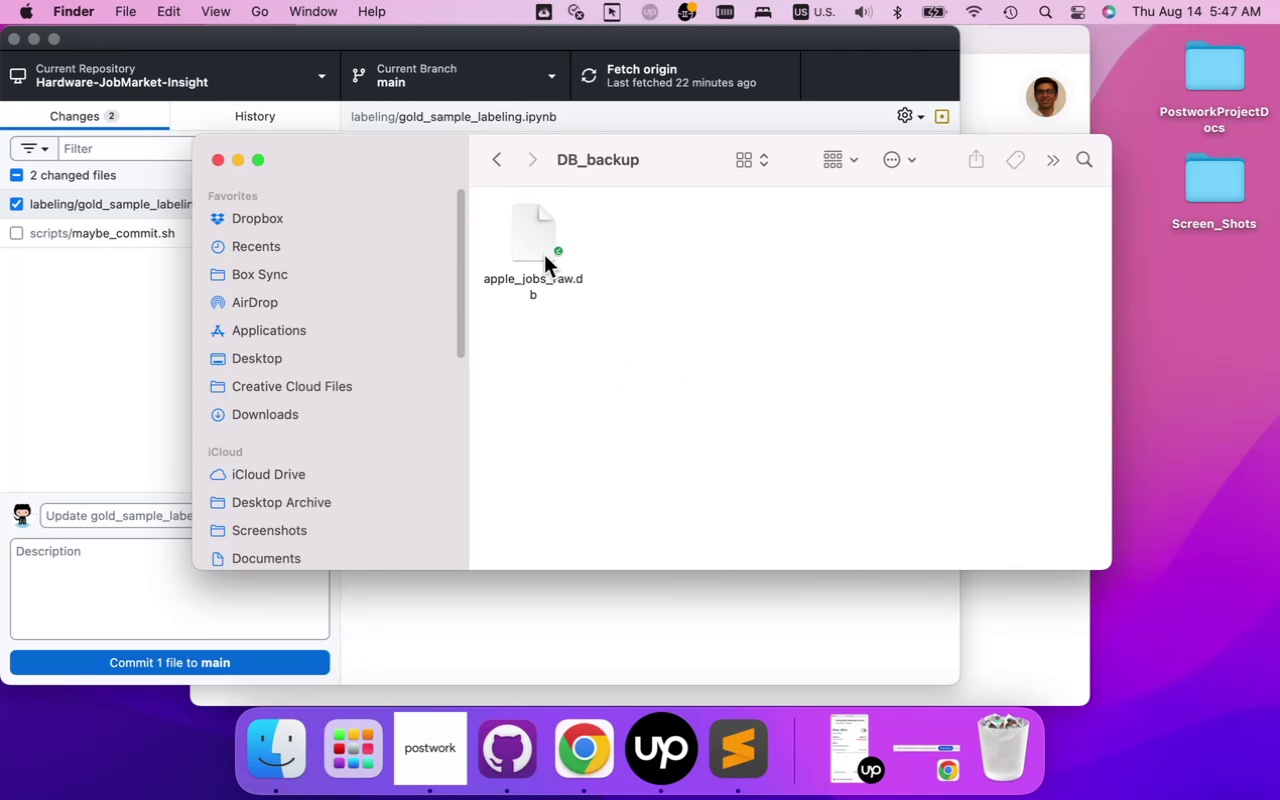 
left_click([532, 234])
 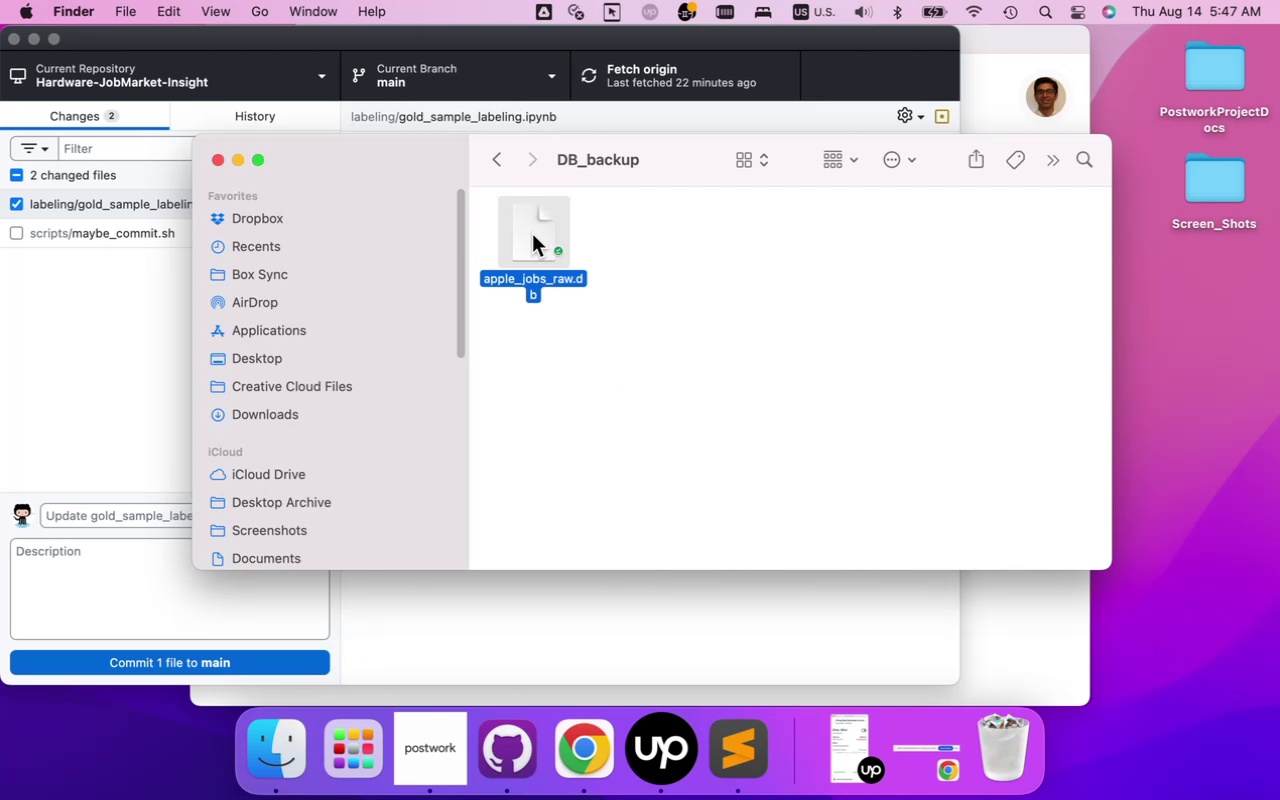 
key(Meta+C)
 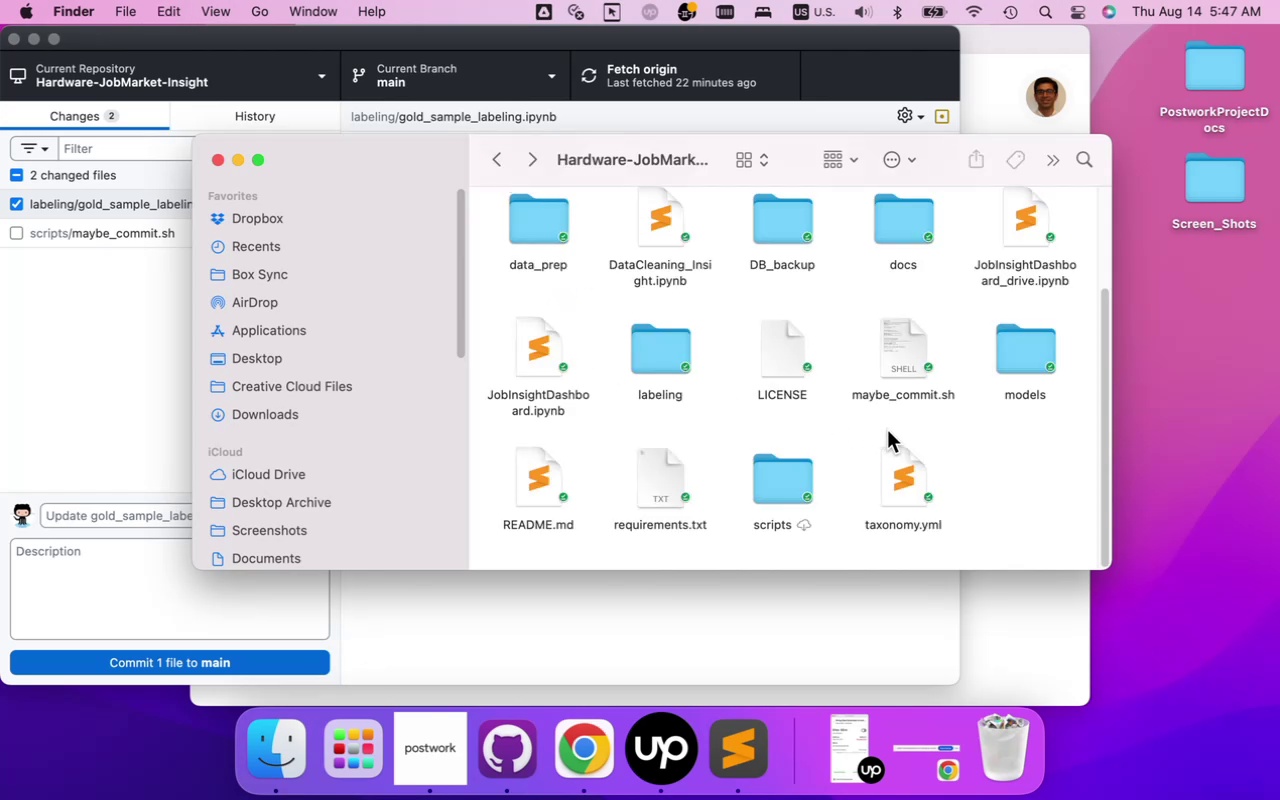 
left_click([971, 455])
 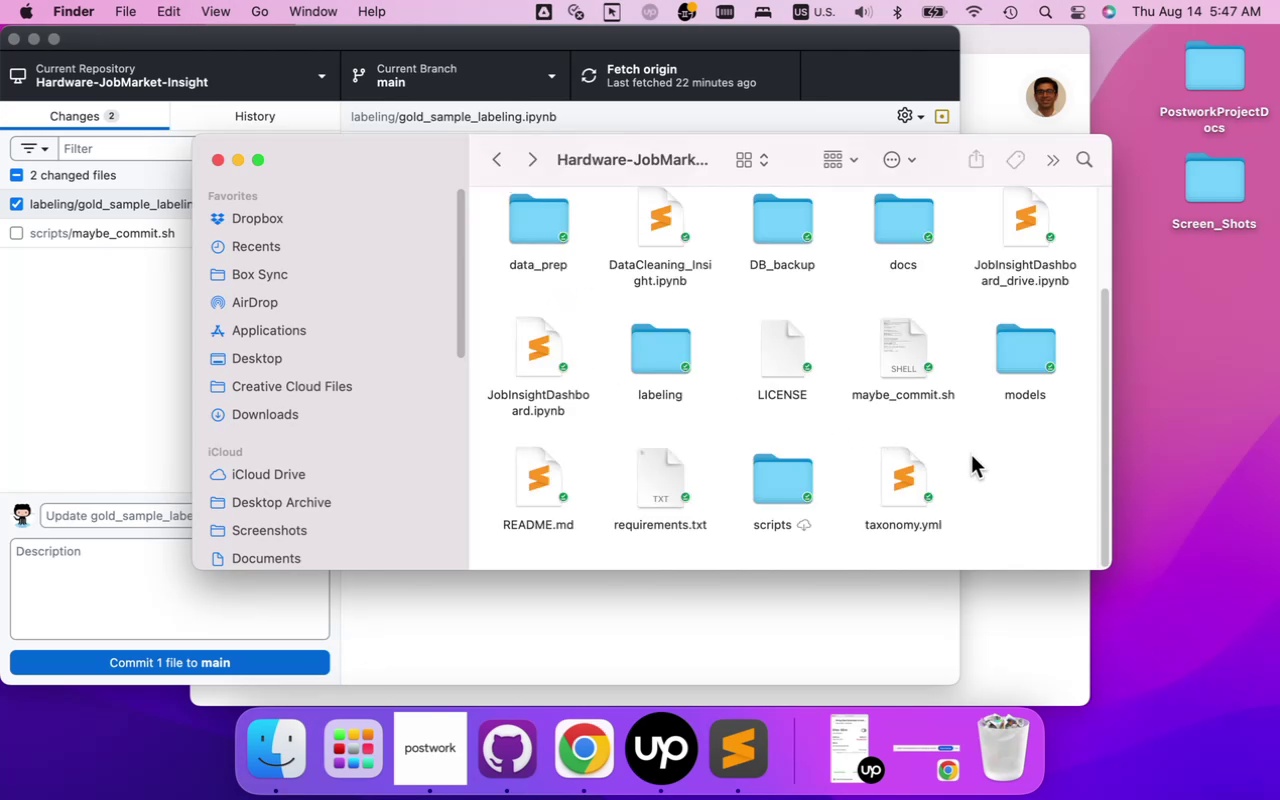 
key(Meta+V)
 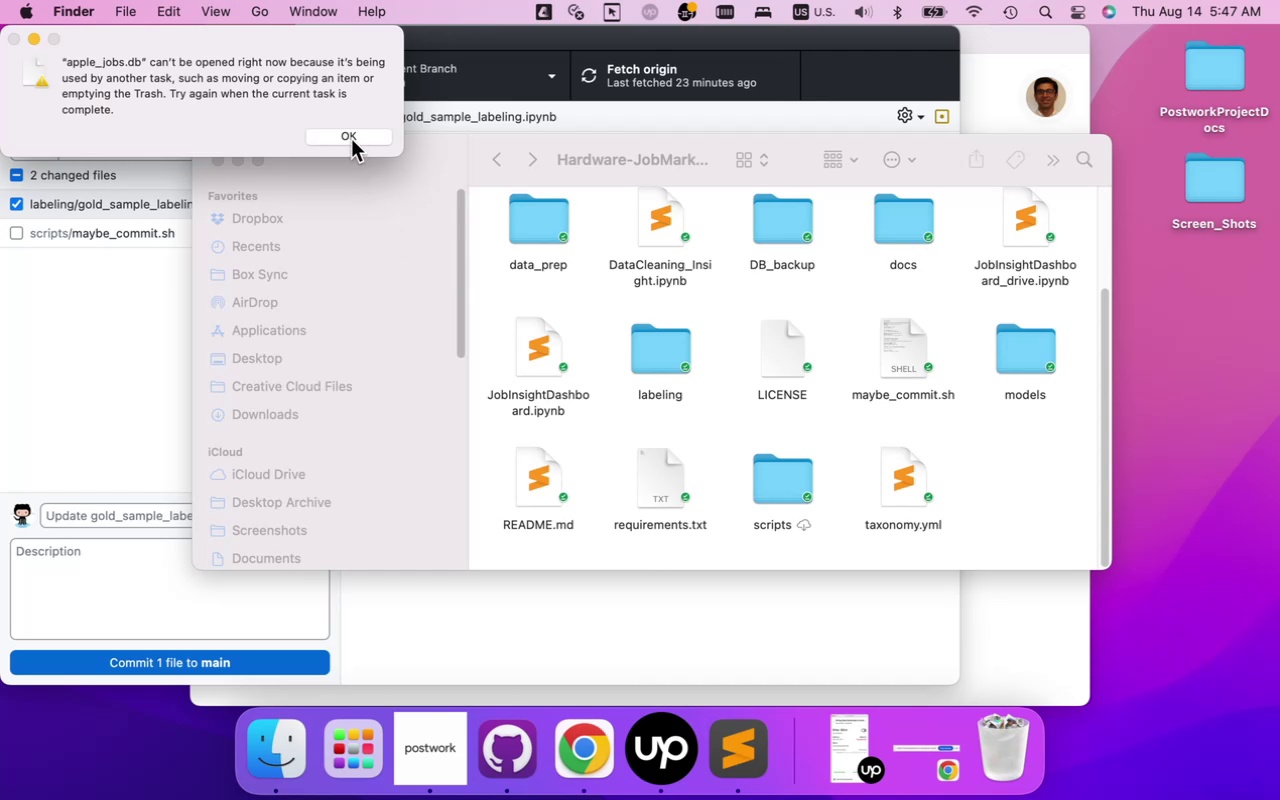 
wait(6.22)
 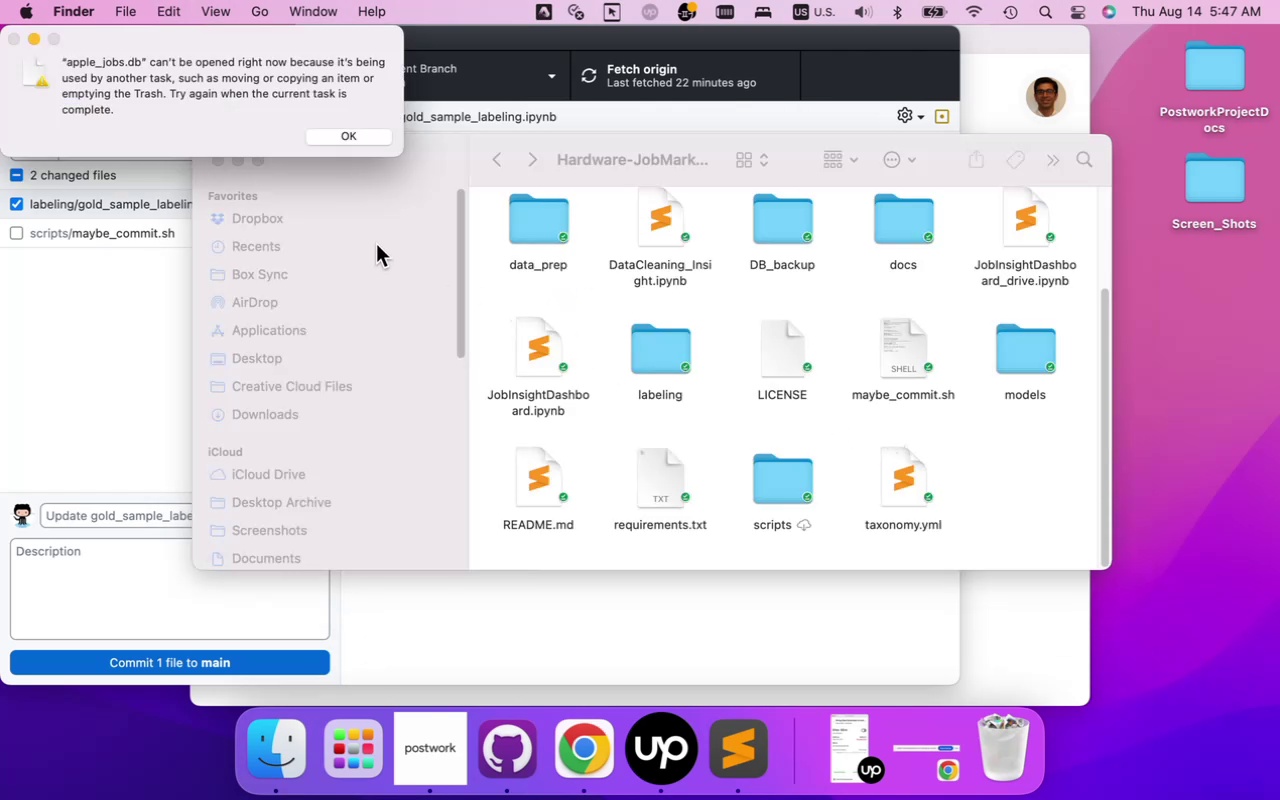 
left_click([351, 139])
 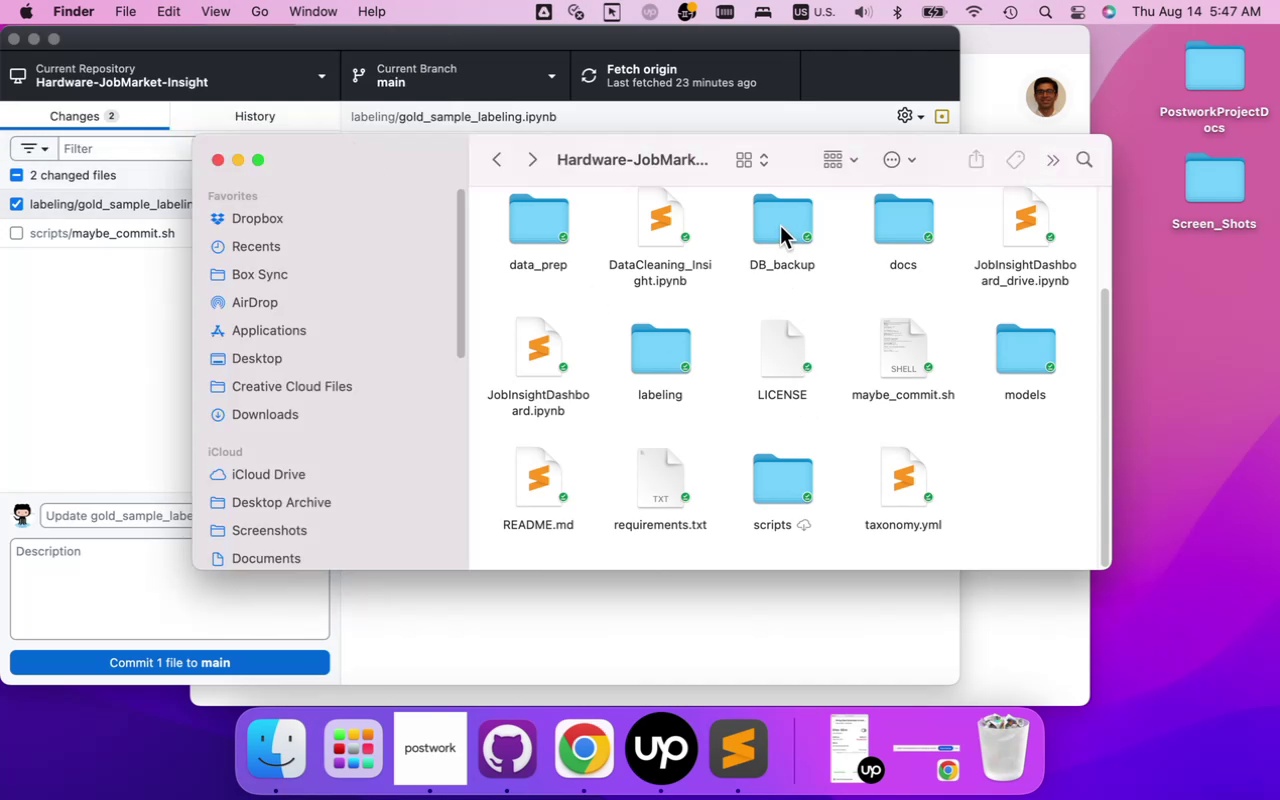 
double_click([780, 226])
 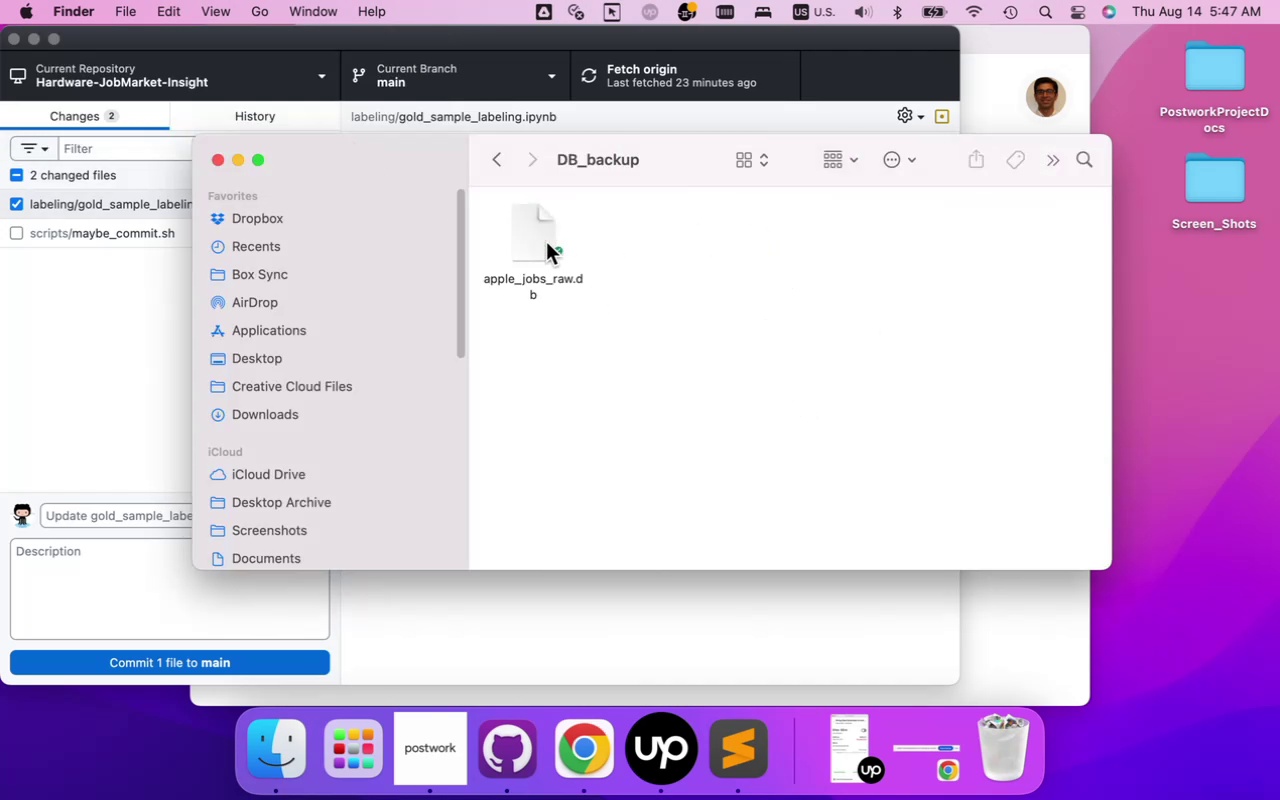 
left_click([546, 242])
 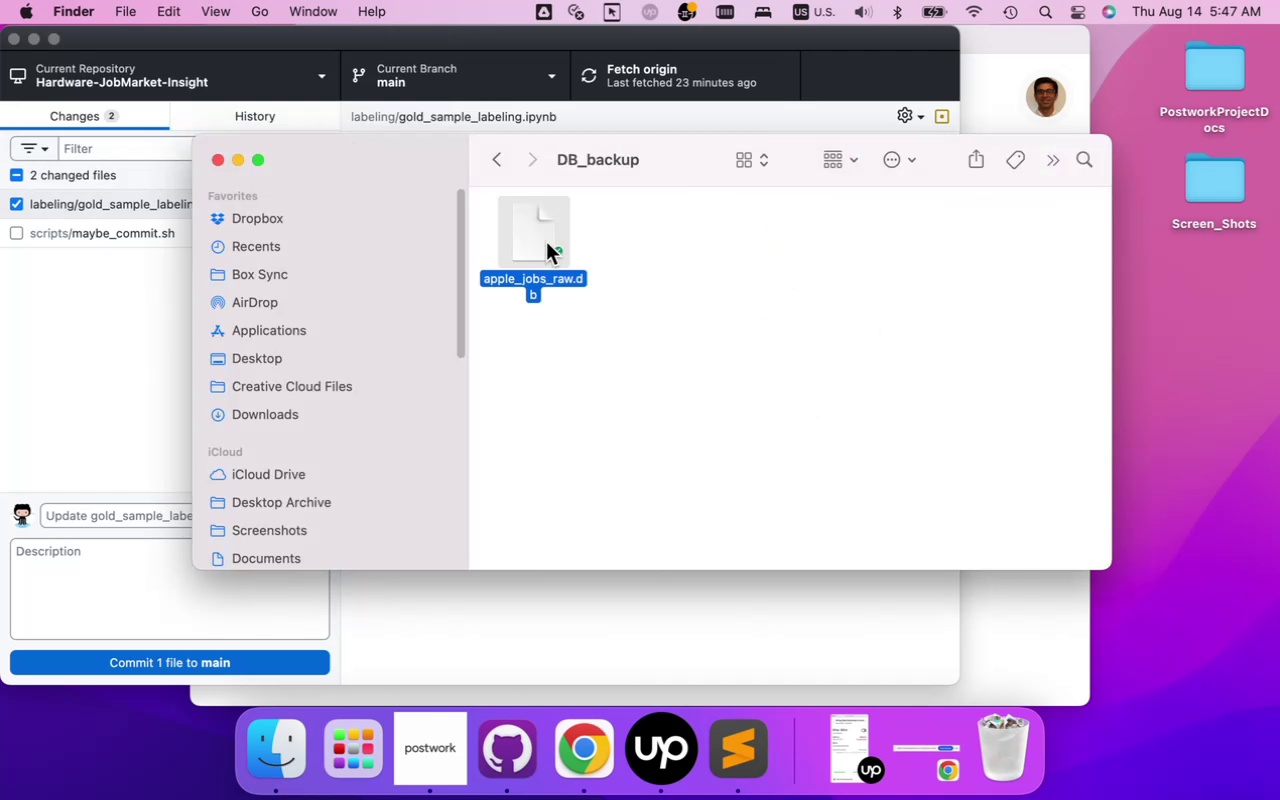 
key(Meta+C)
 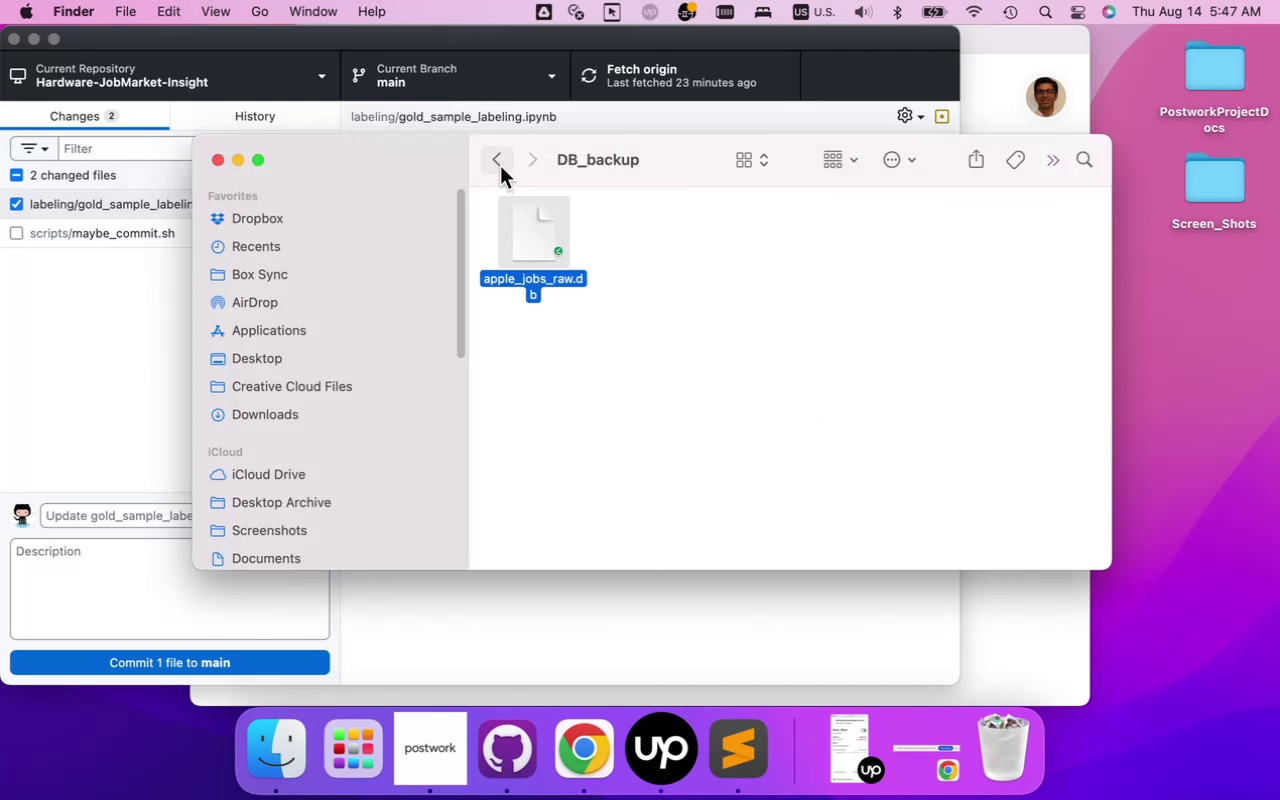 
left_click([500, 166])
 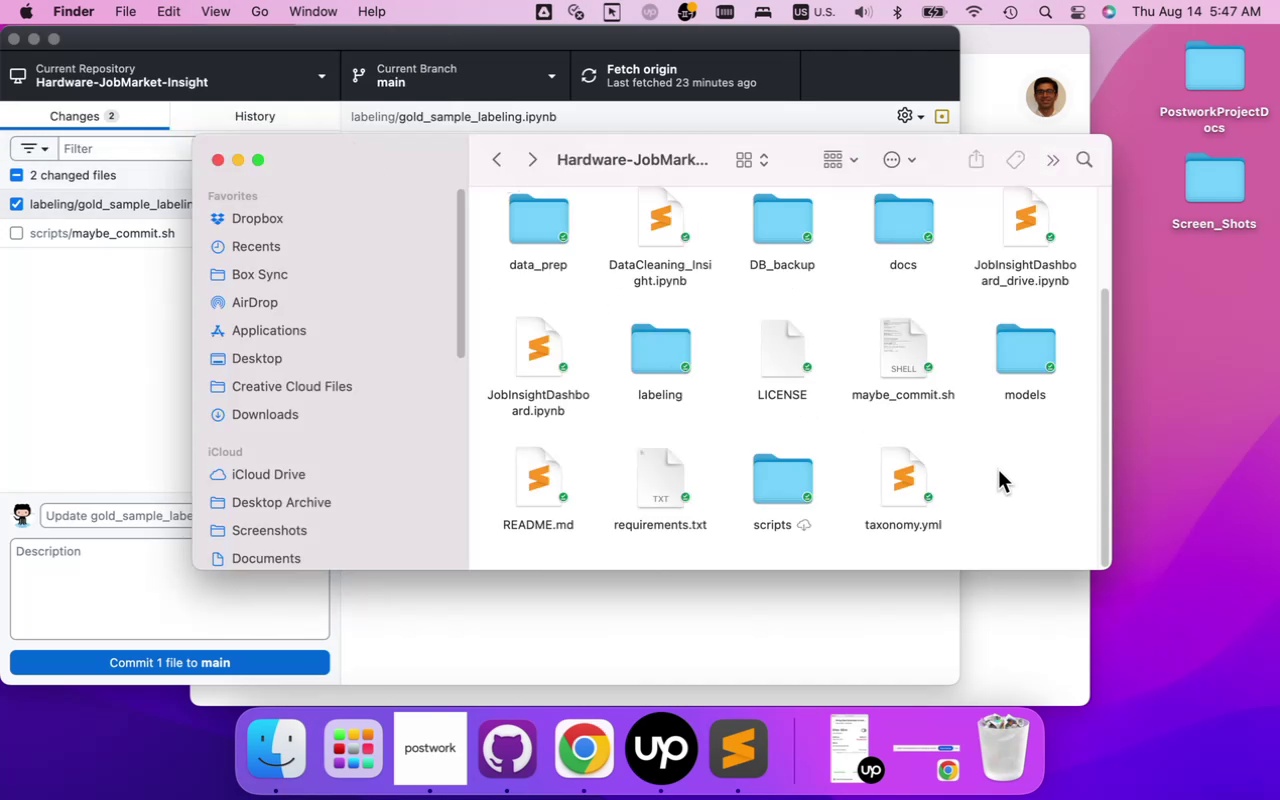 
left_click([998, 469])
 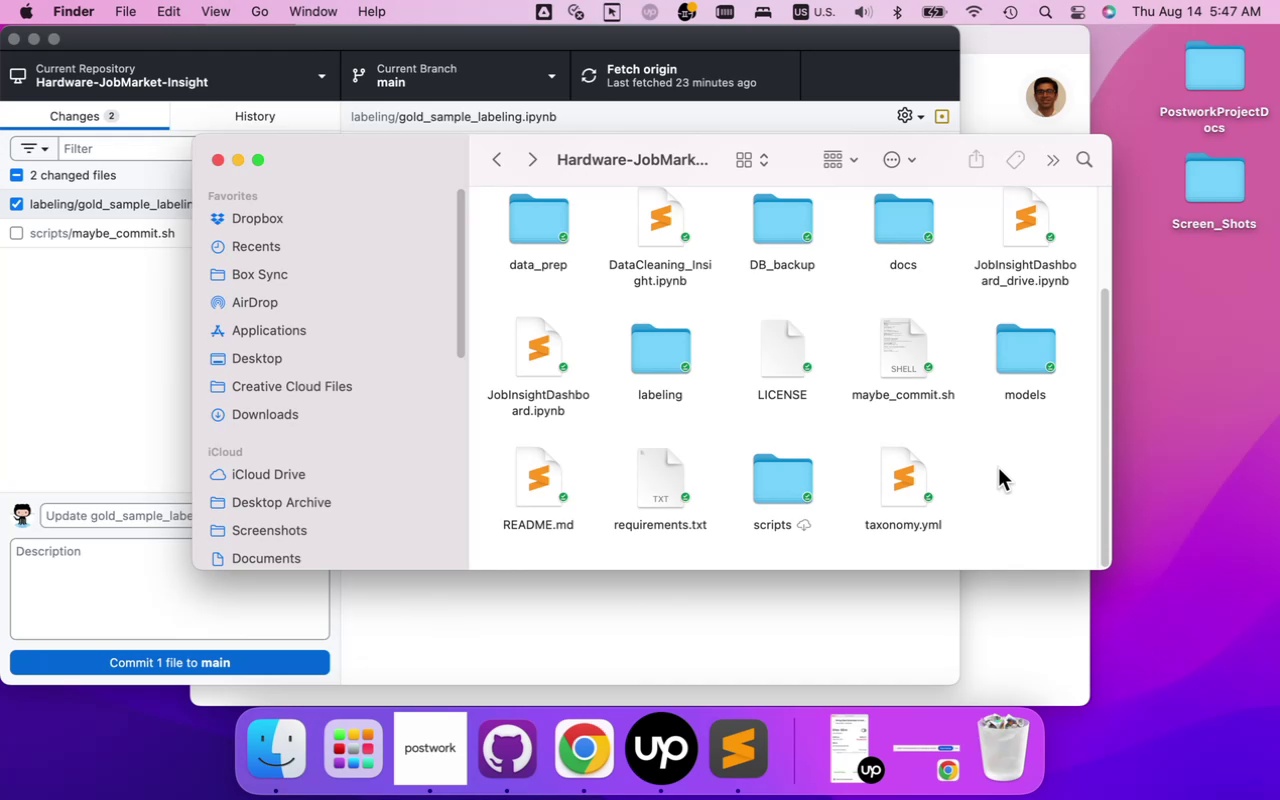 
key(Meta+V)
 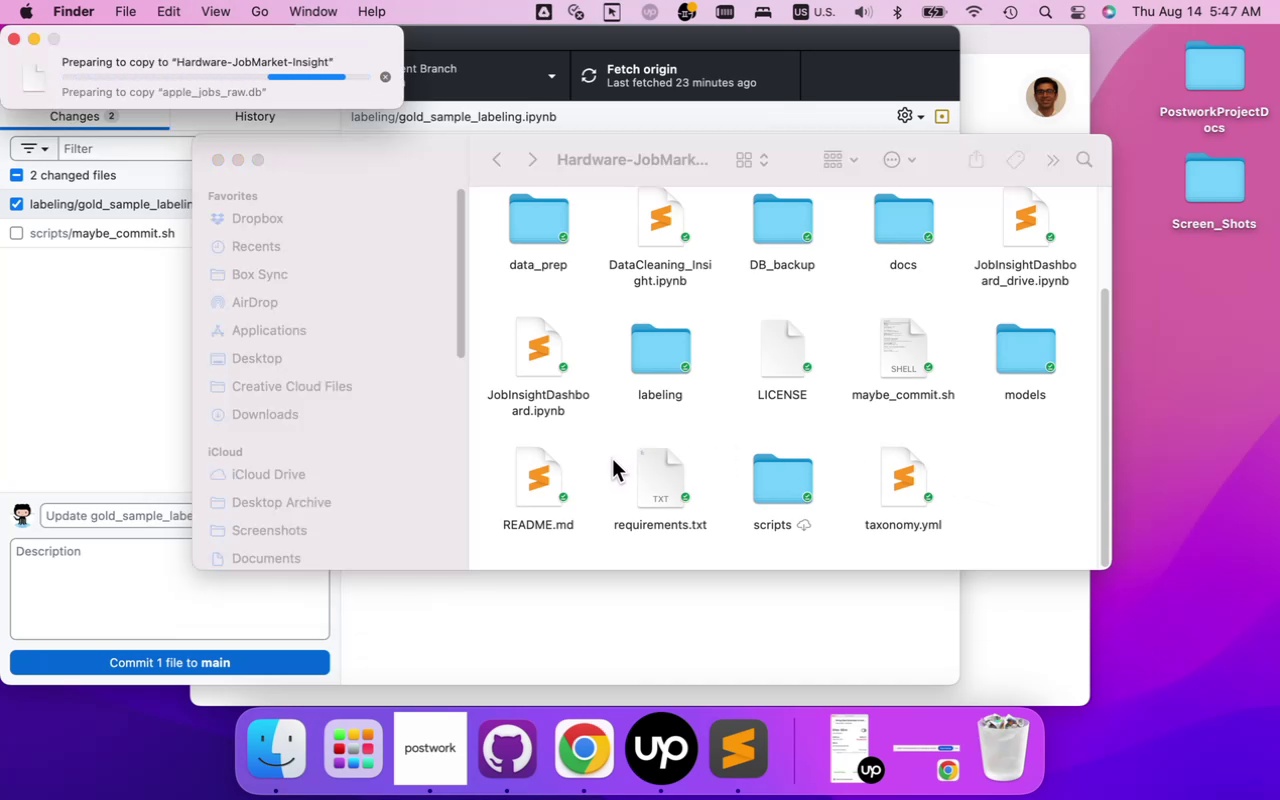 
wait(14.15)
 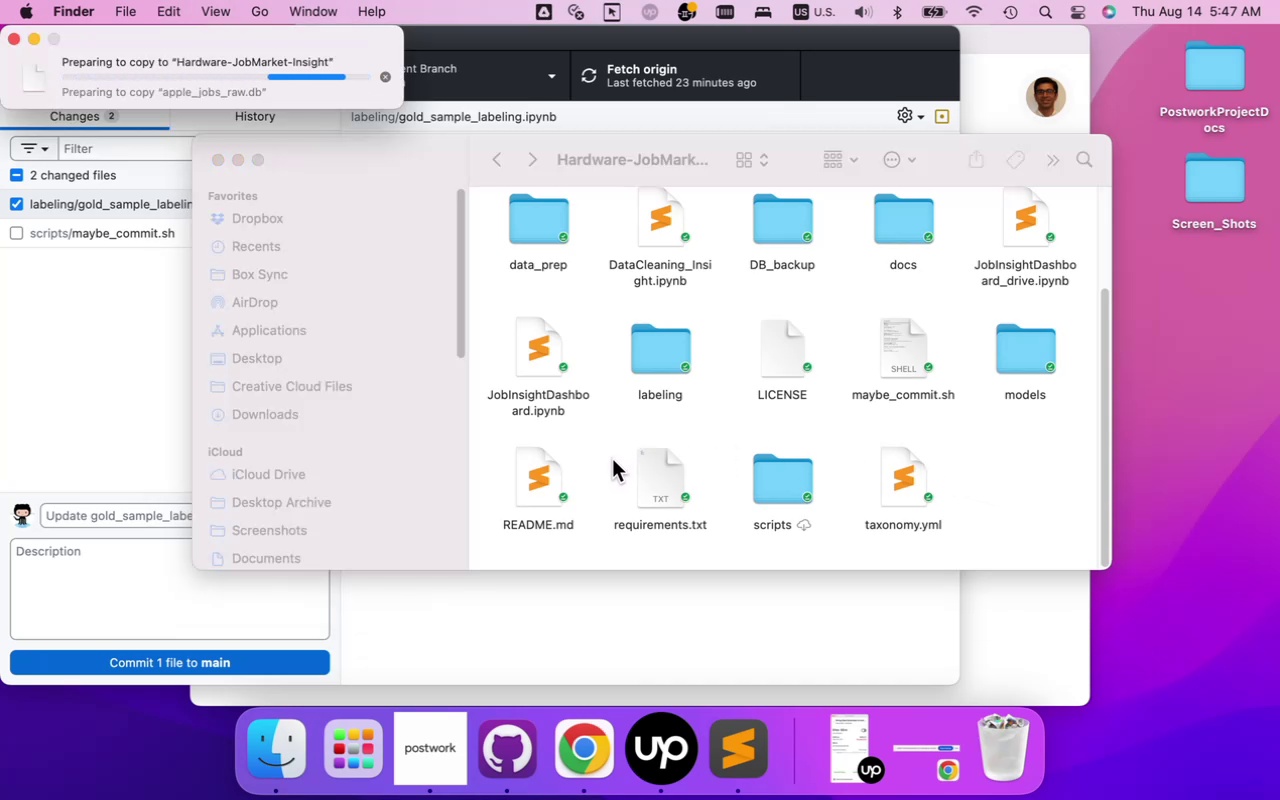 
scroll: coordinate [668, 461], scroll_direction: up, amount: 4.0
 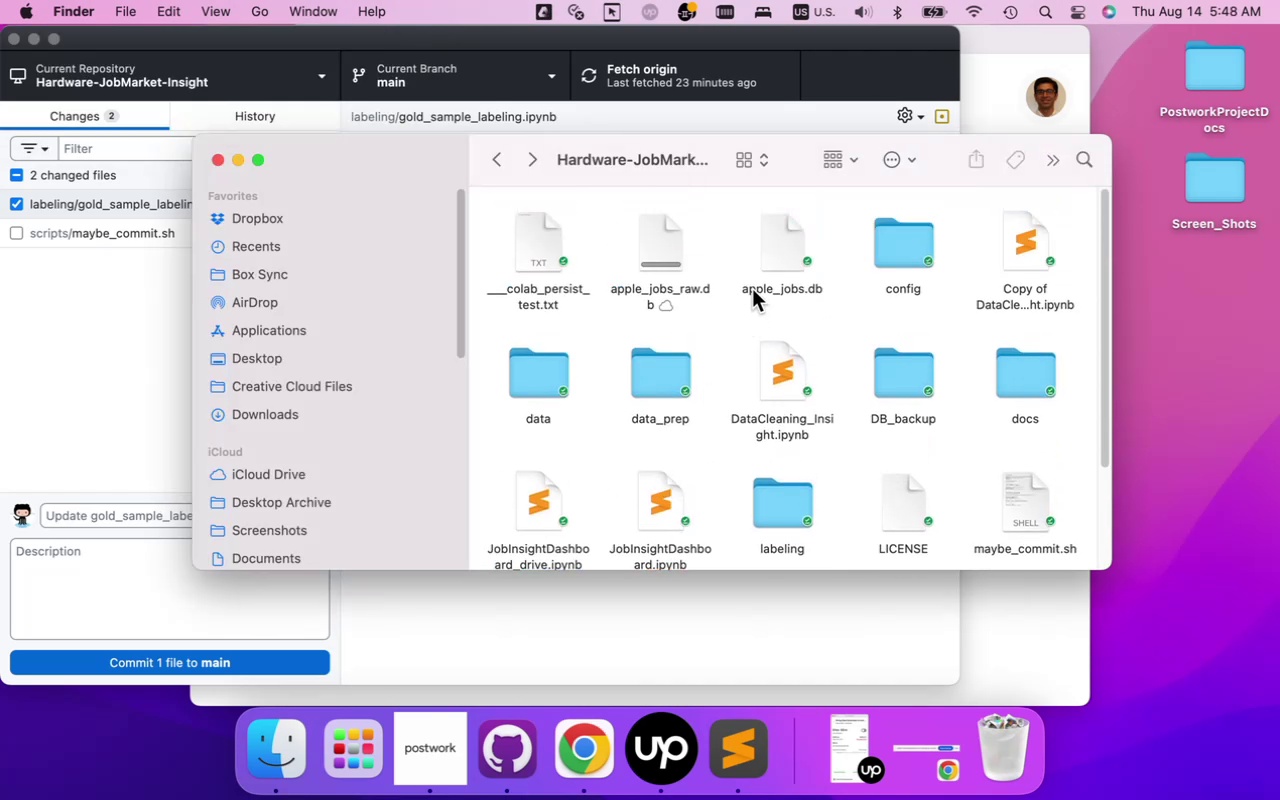 
left_click([770, 256])
 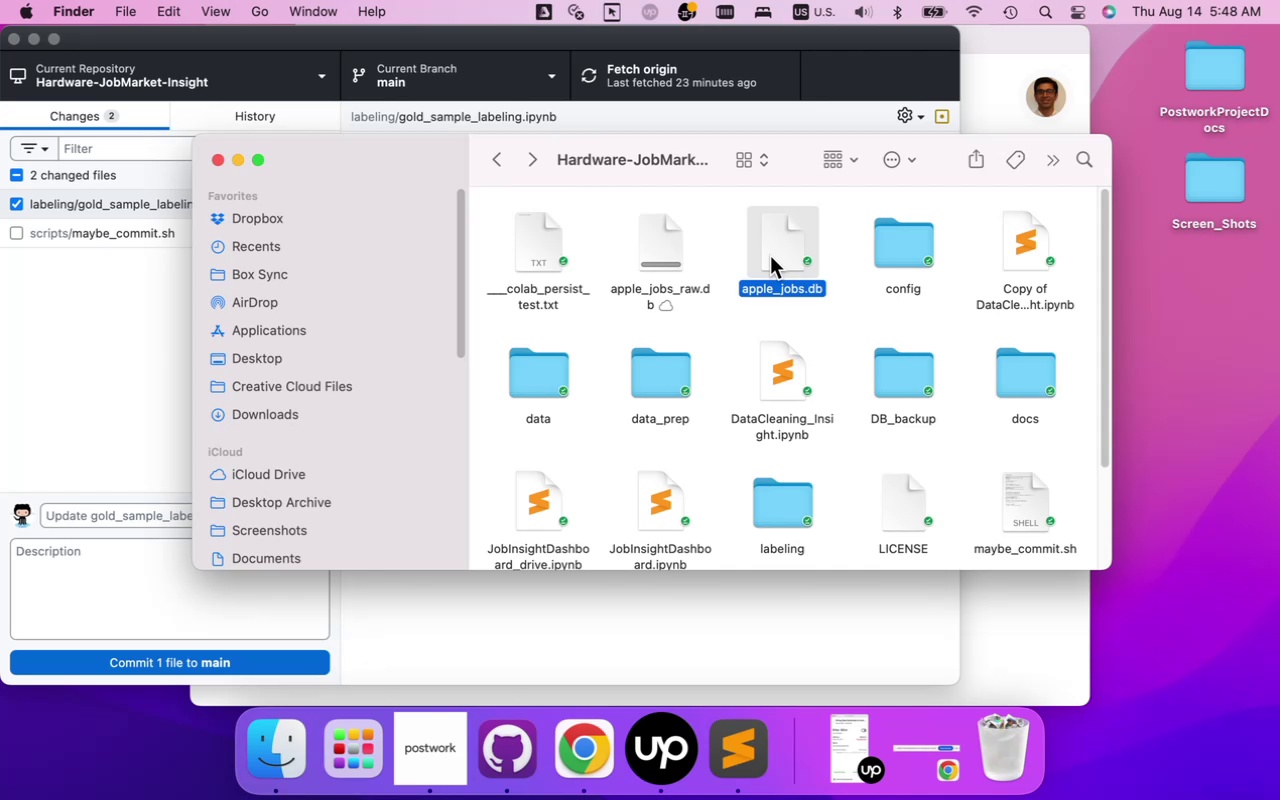 
right_click([770, 256])
 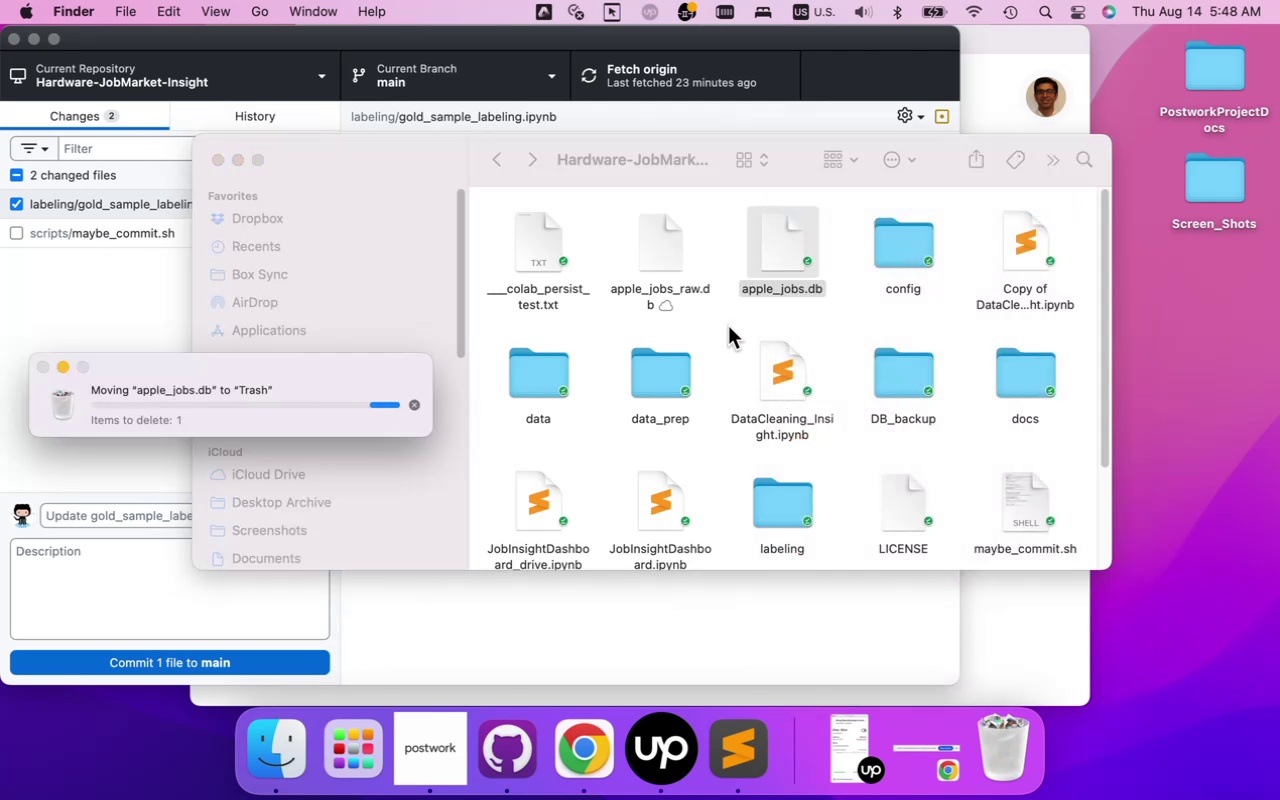 
wait(10.13)
 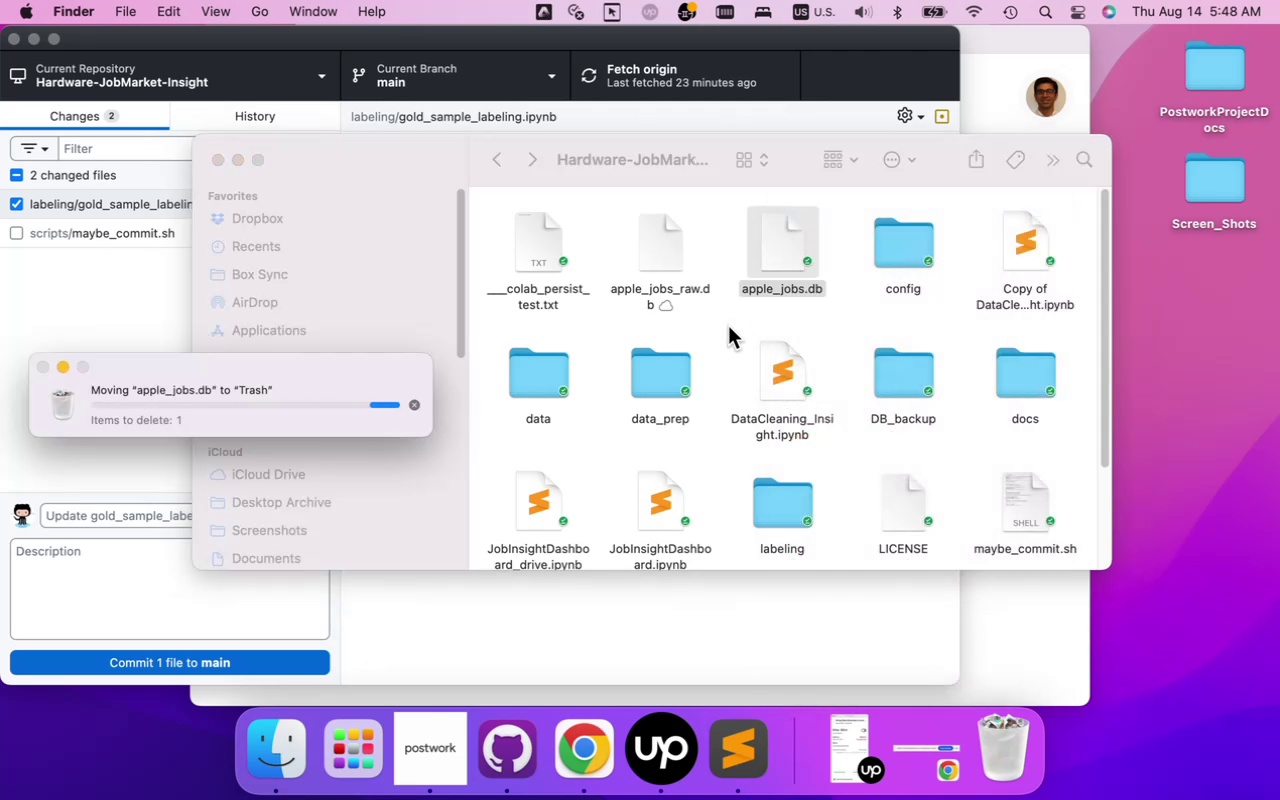 
left_click([160, 431])
 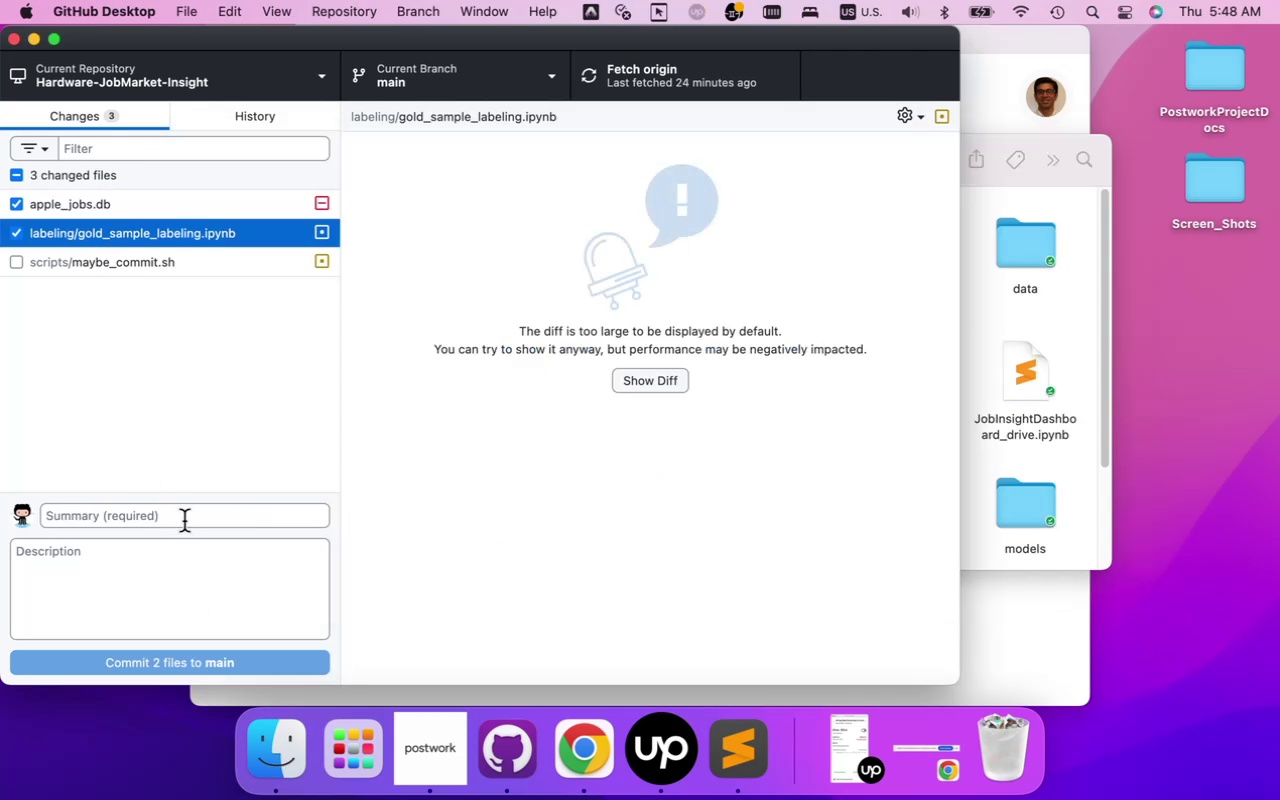 
left_click([184, 520])
 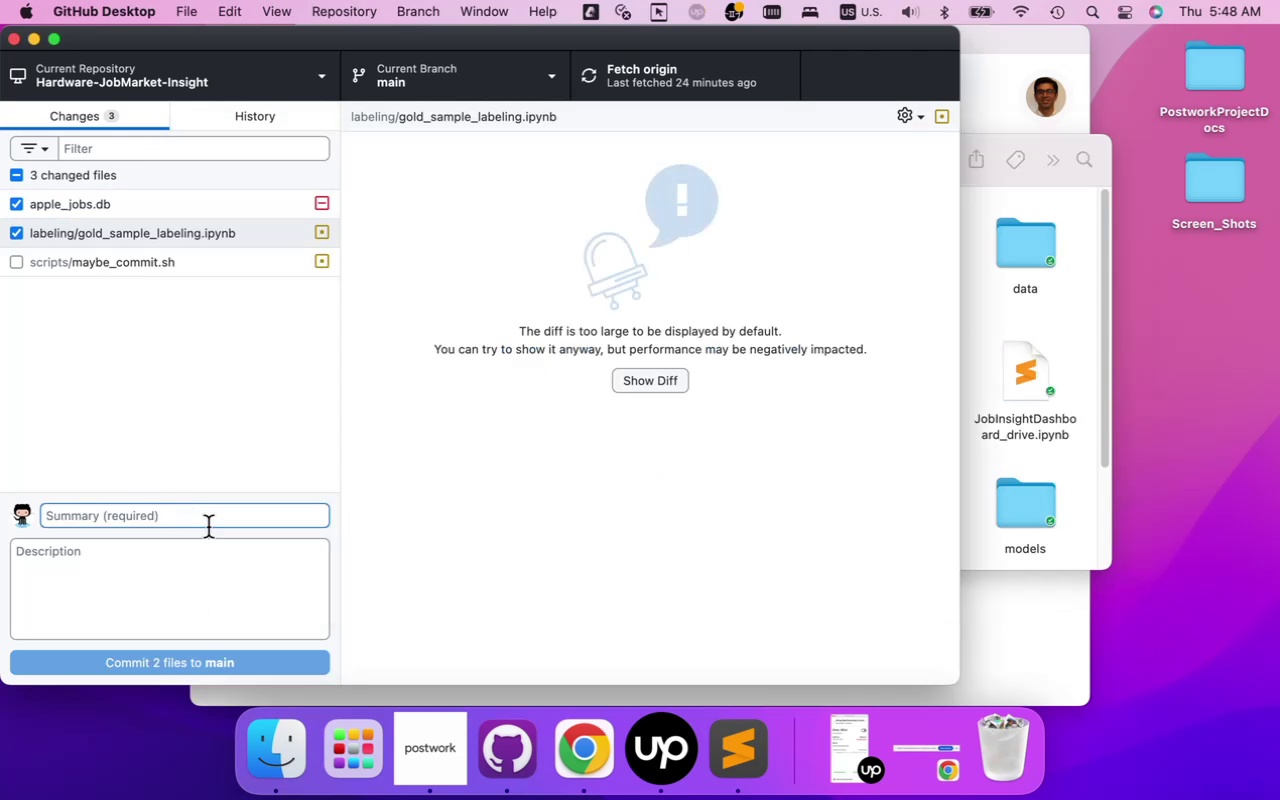 
mouse_move([229, 496])
 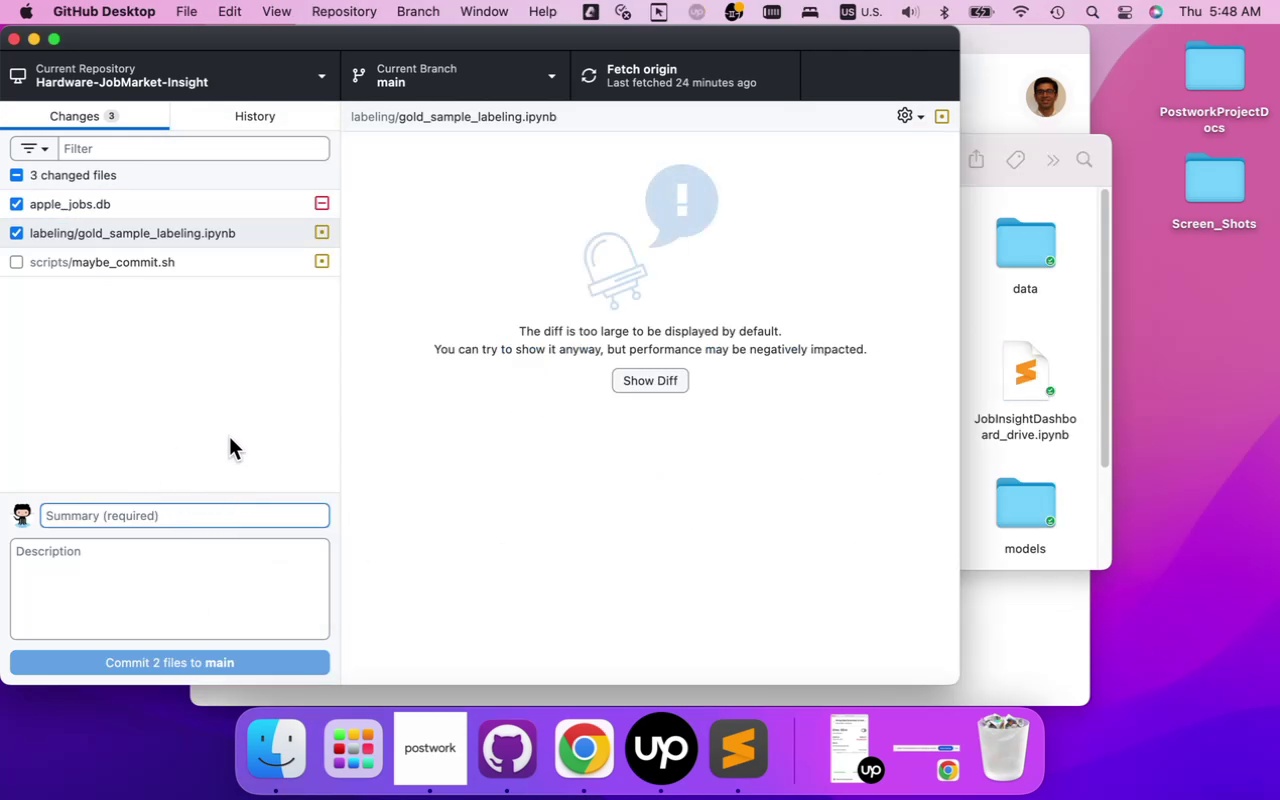 
left_click([229, 436])
 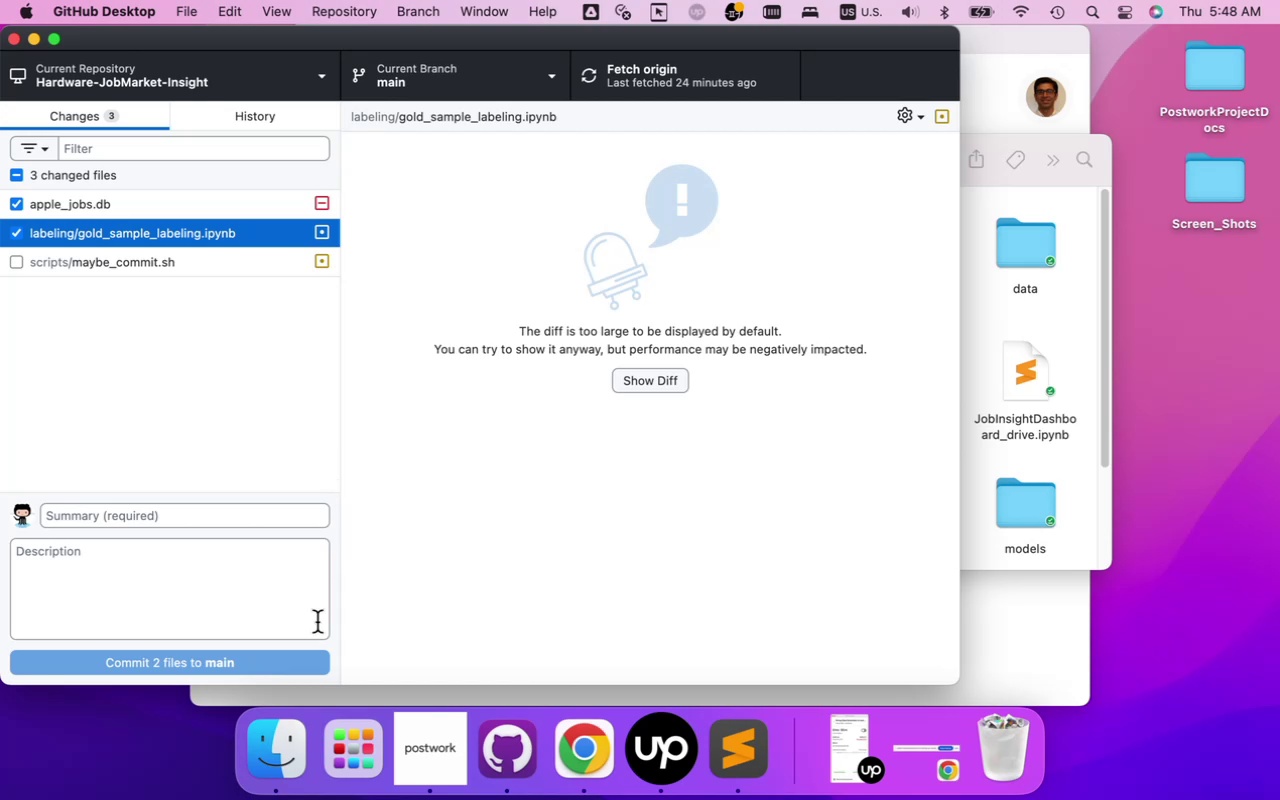 
left_click([281, 734])
 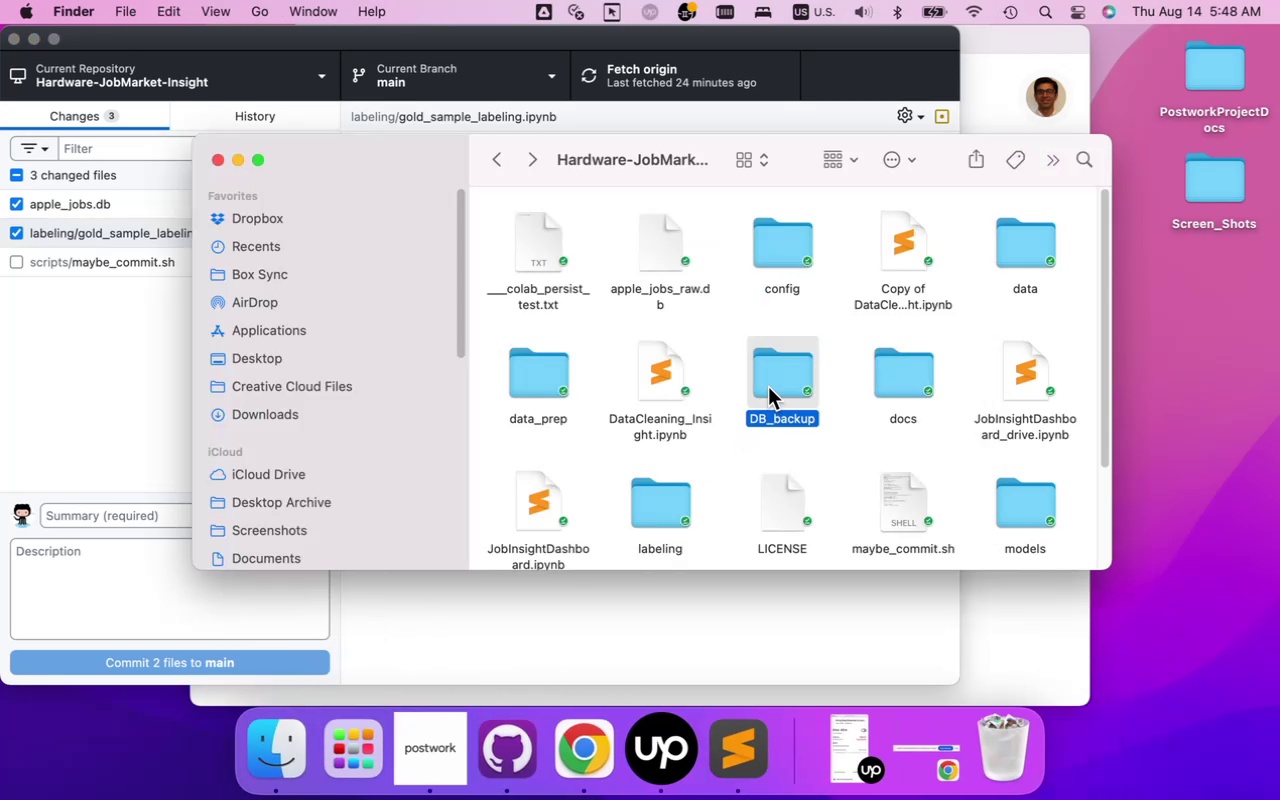 
double_click([768, 387])
 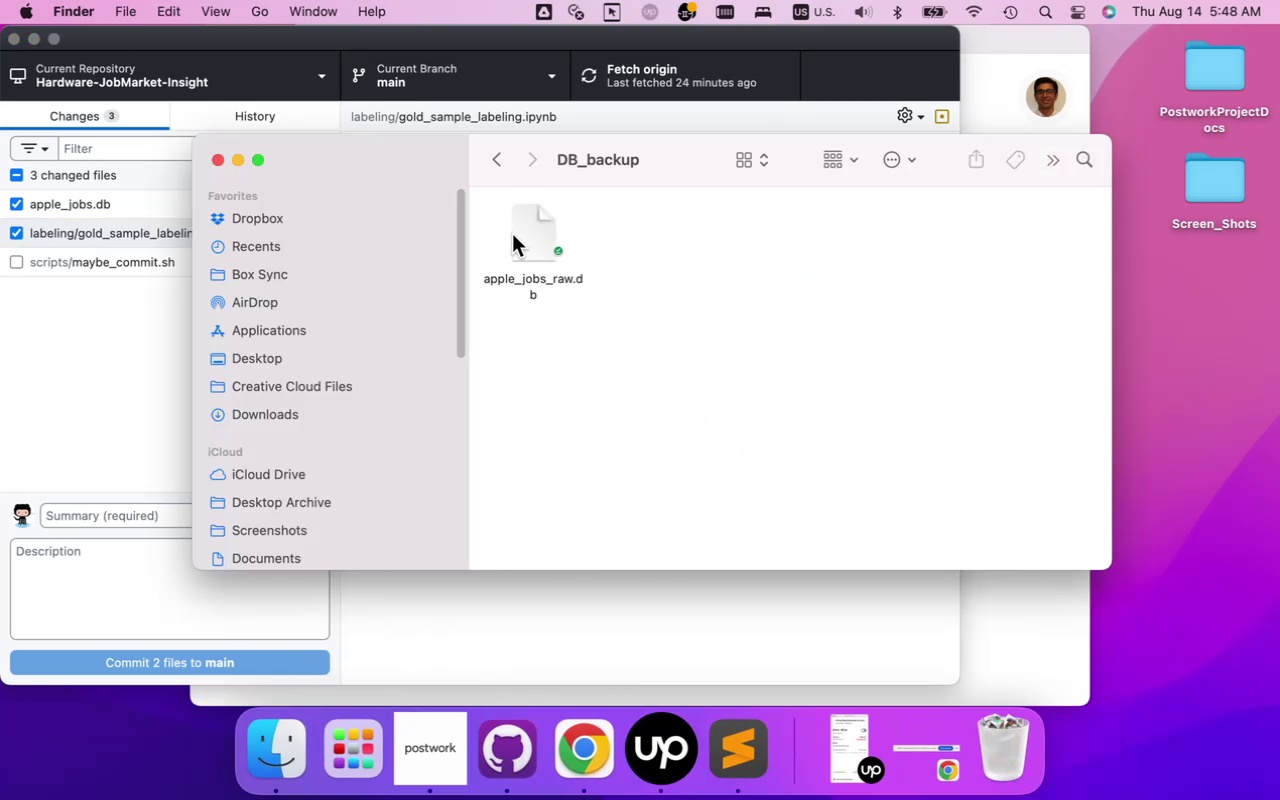 
left_click([523, 236])
 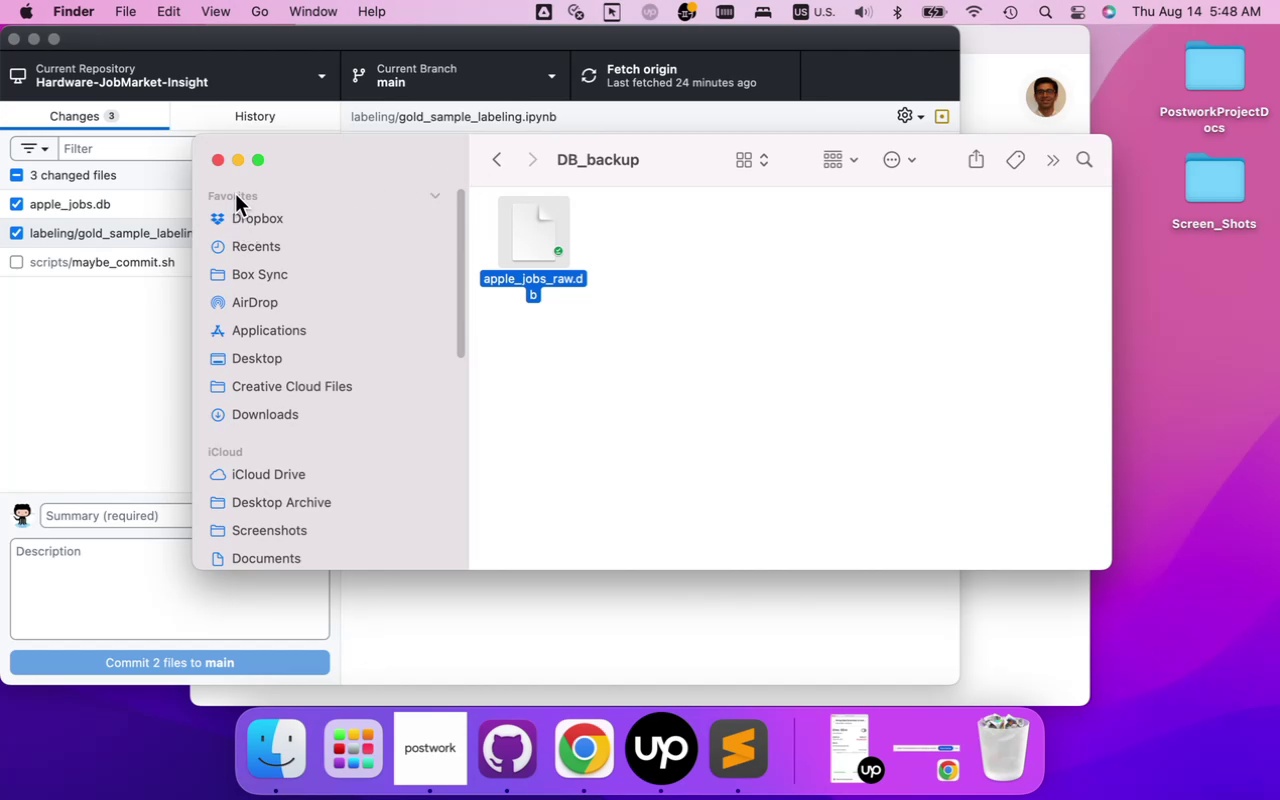 
wait(10.53)
 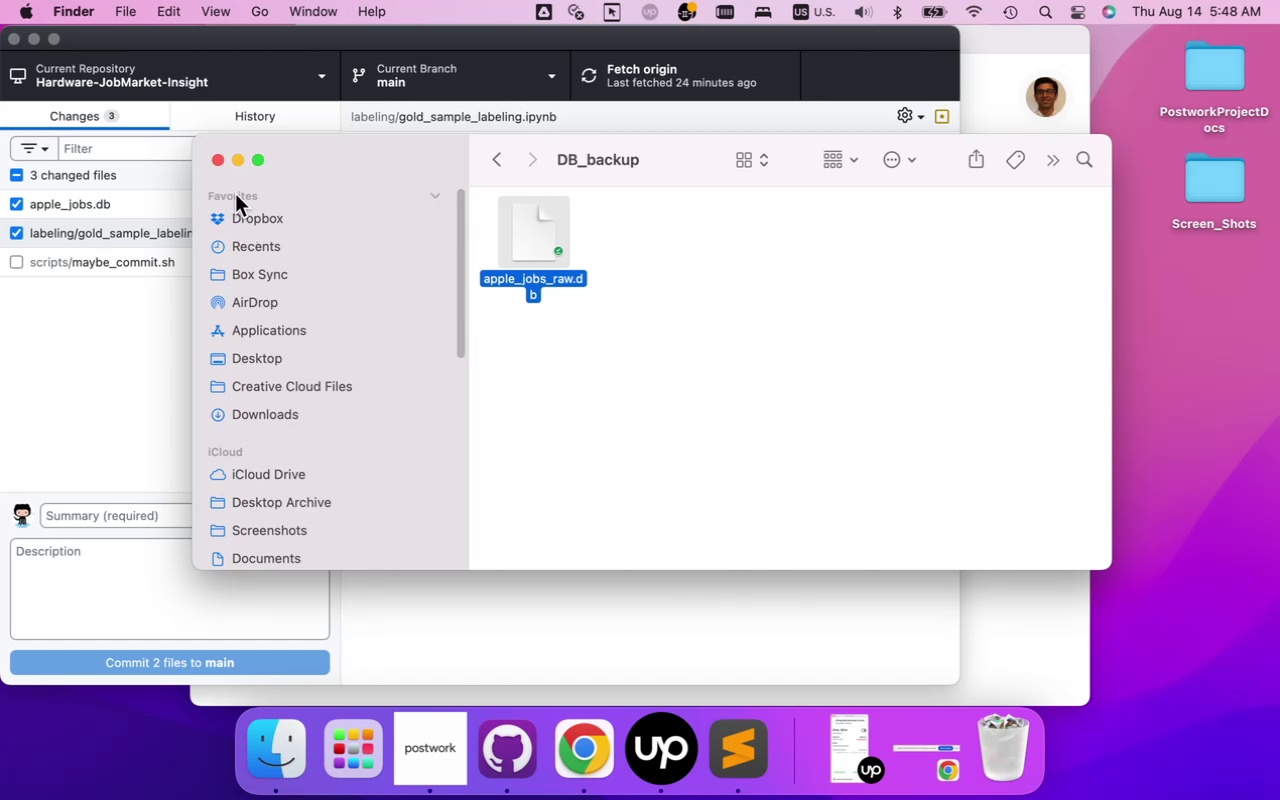 
left_click([216, 163])
 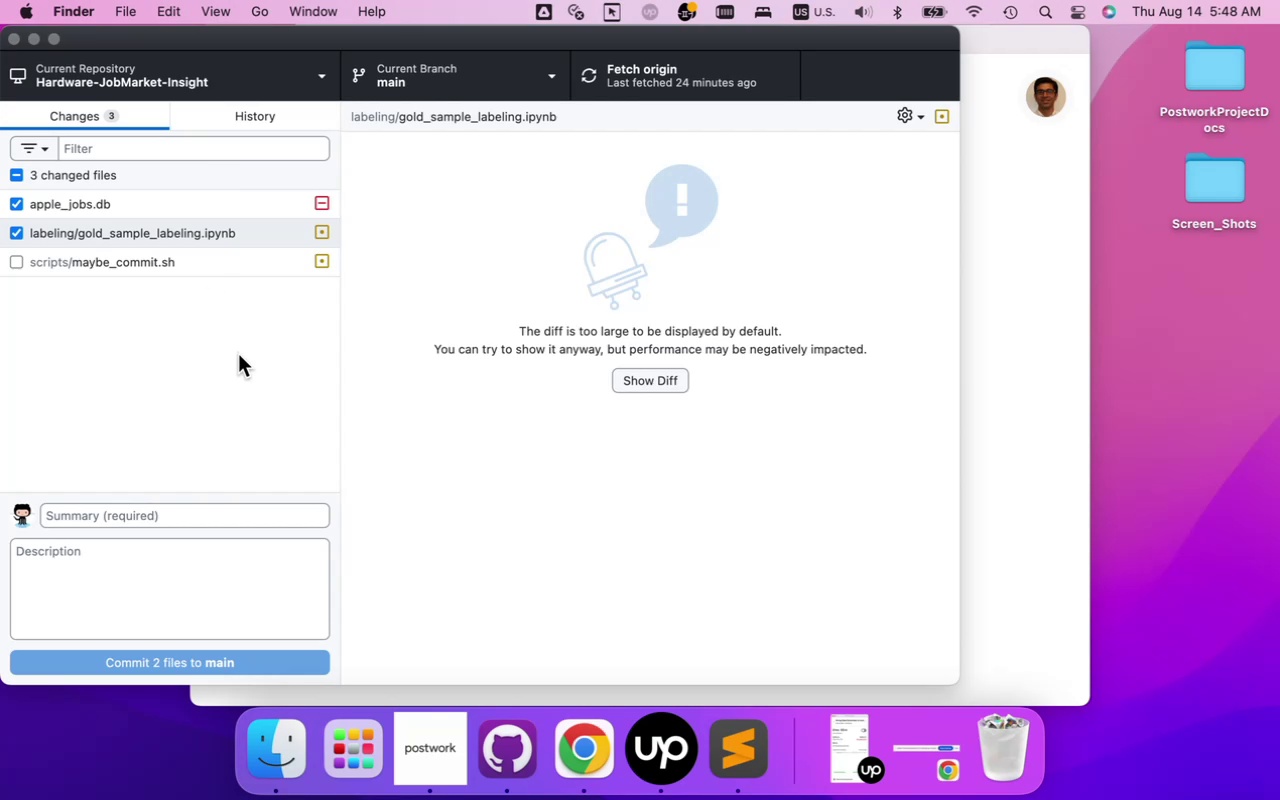 
left_click([238, 354])
 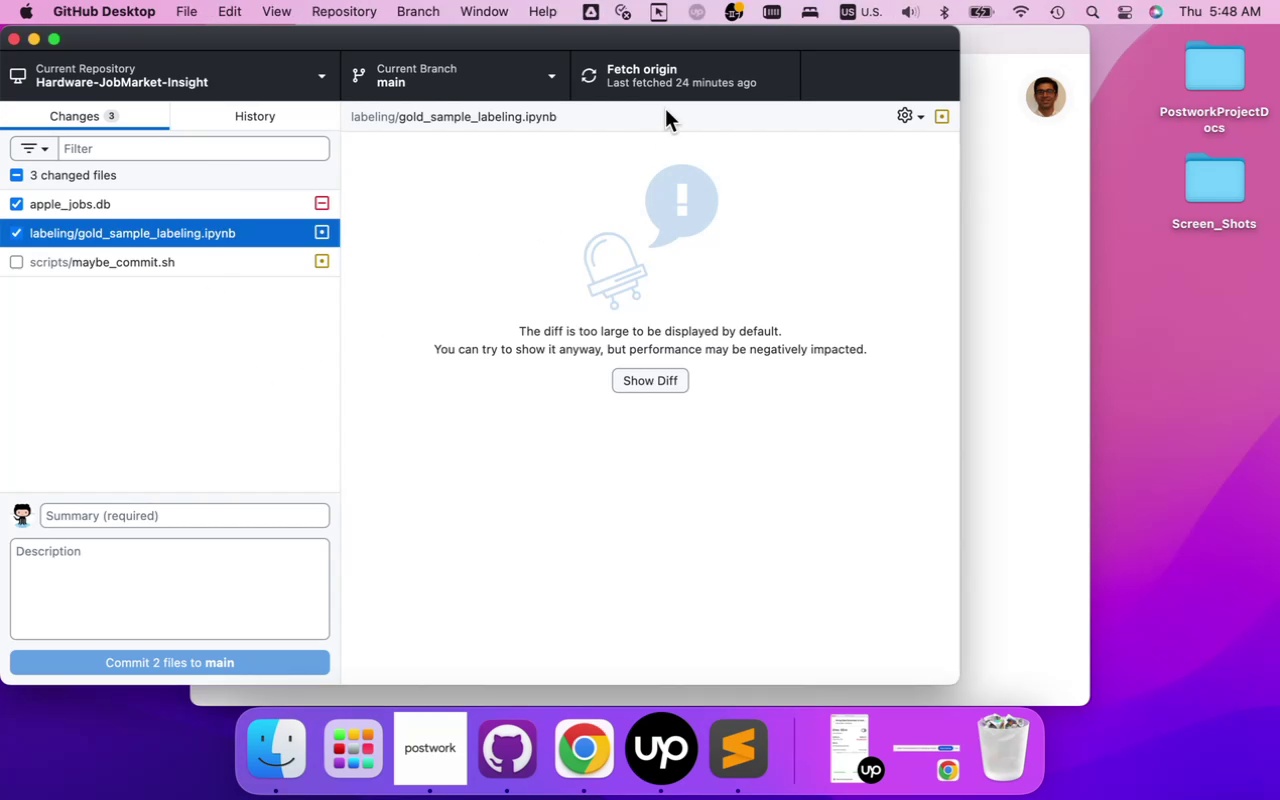 
left_click([667, 90])
 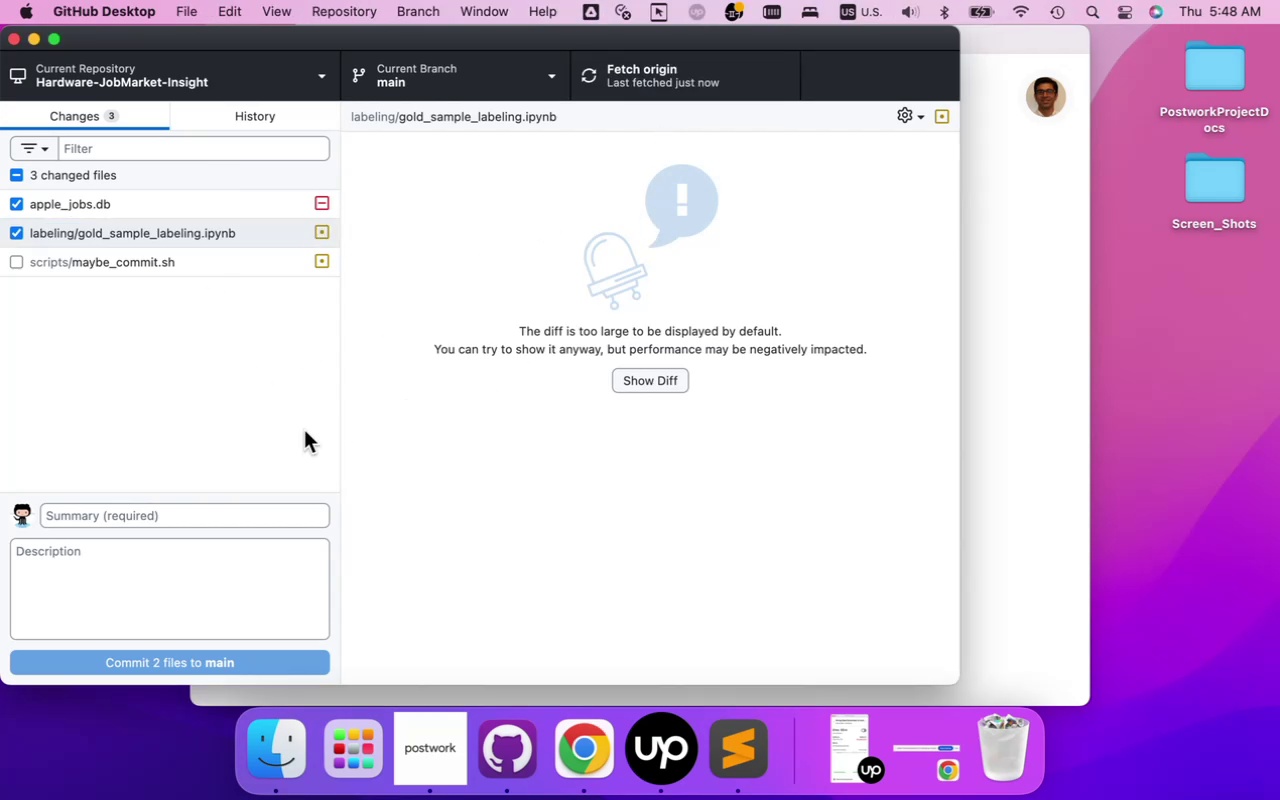 
left_click([183, 517])
 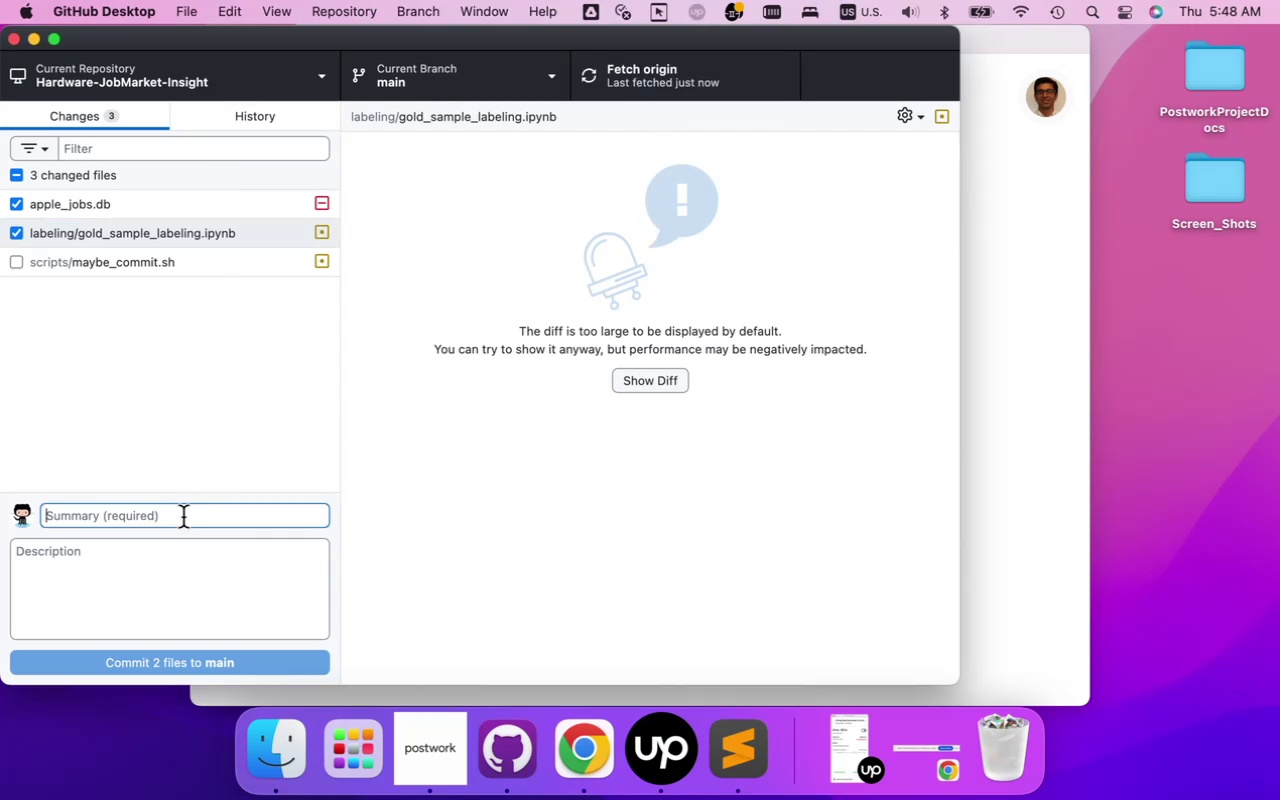 
type(Removed the cr)
 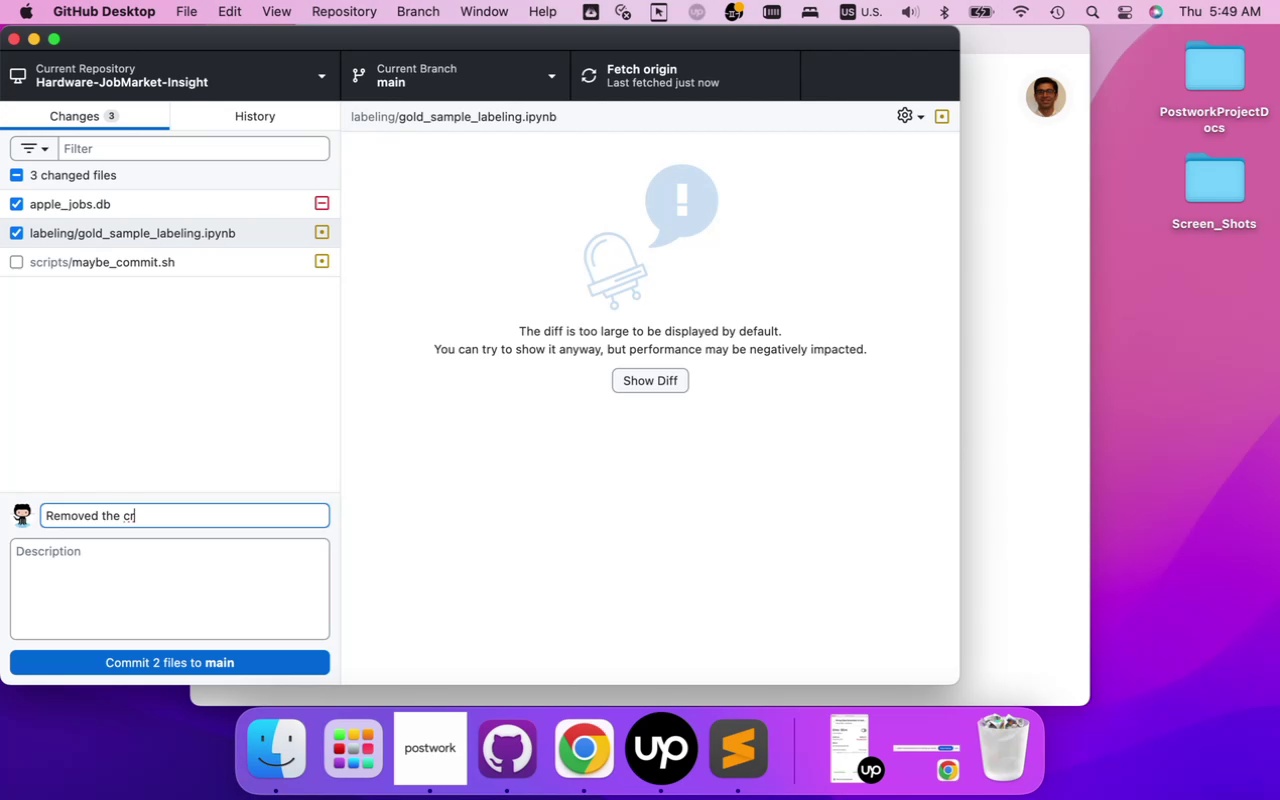 
type(up)
 